 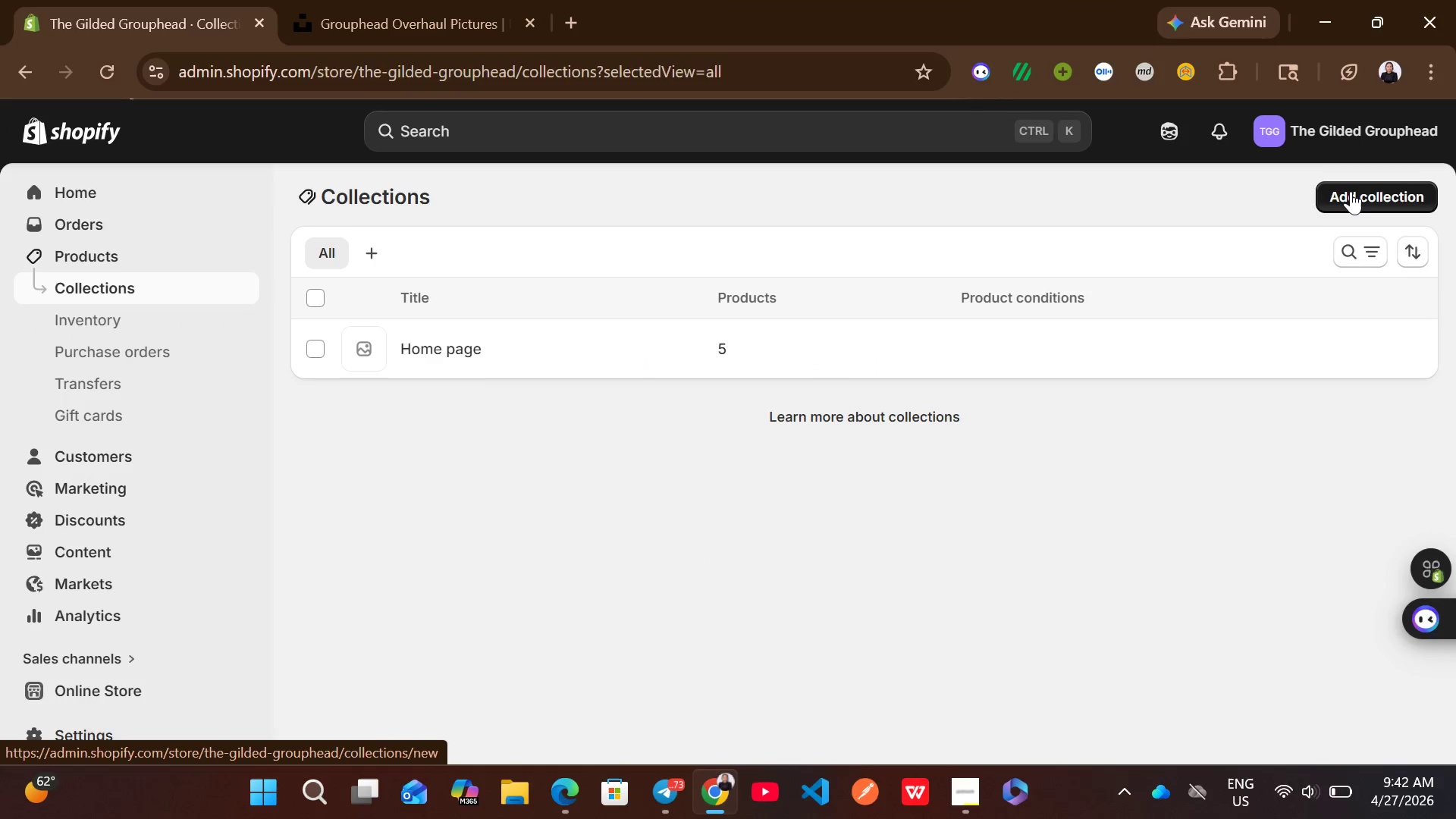 
left_click([723, 275])
 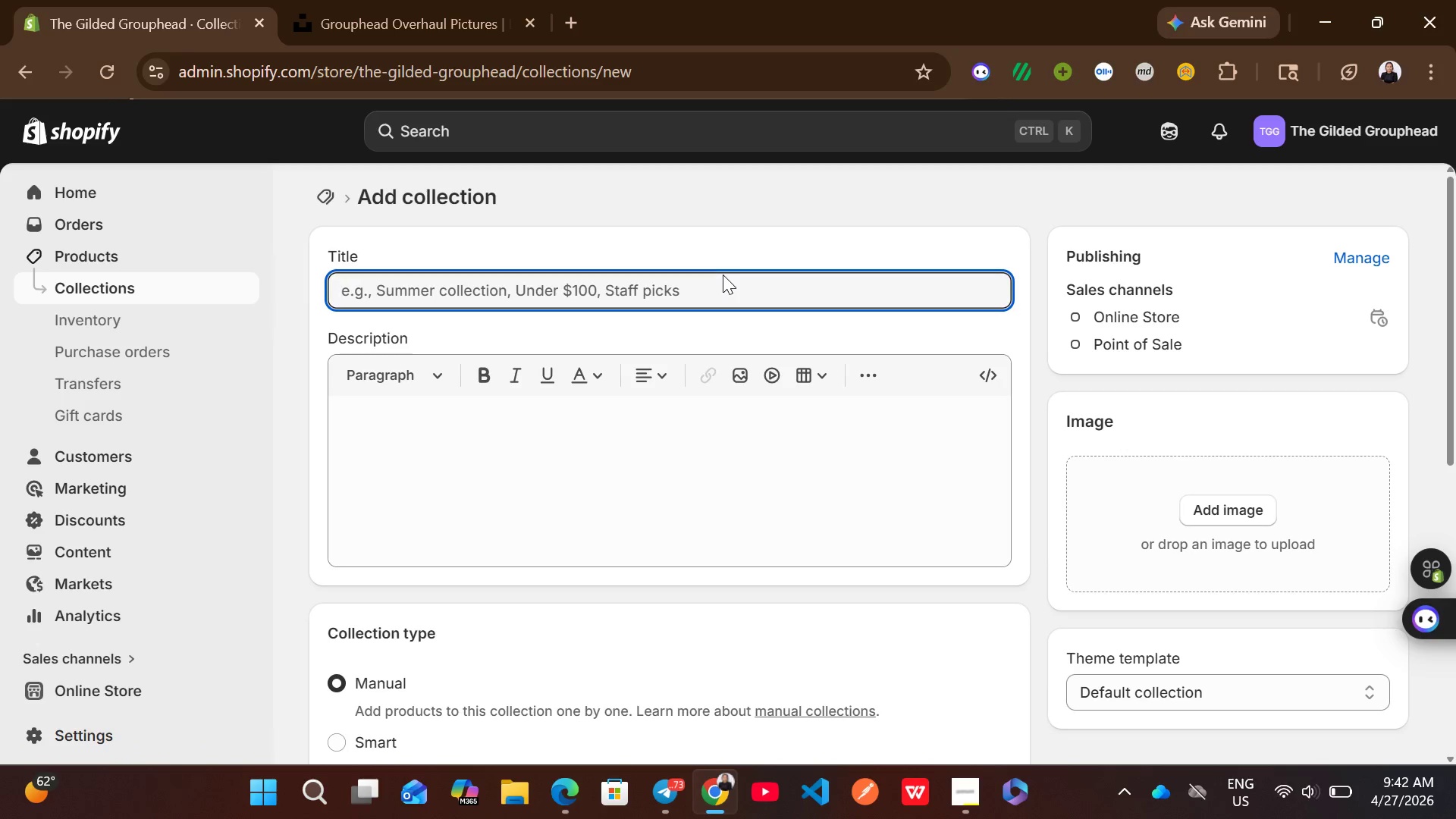 
type(Beginner Espresso Repair Kits)
 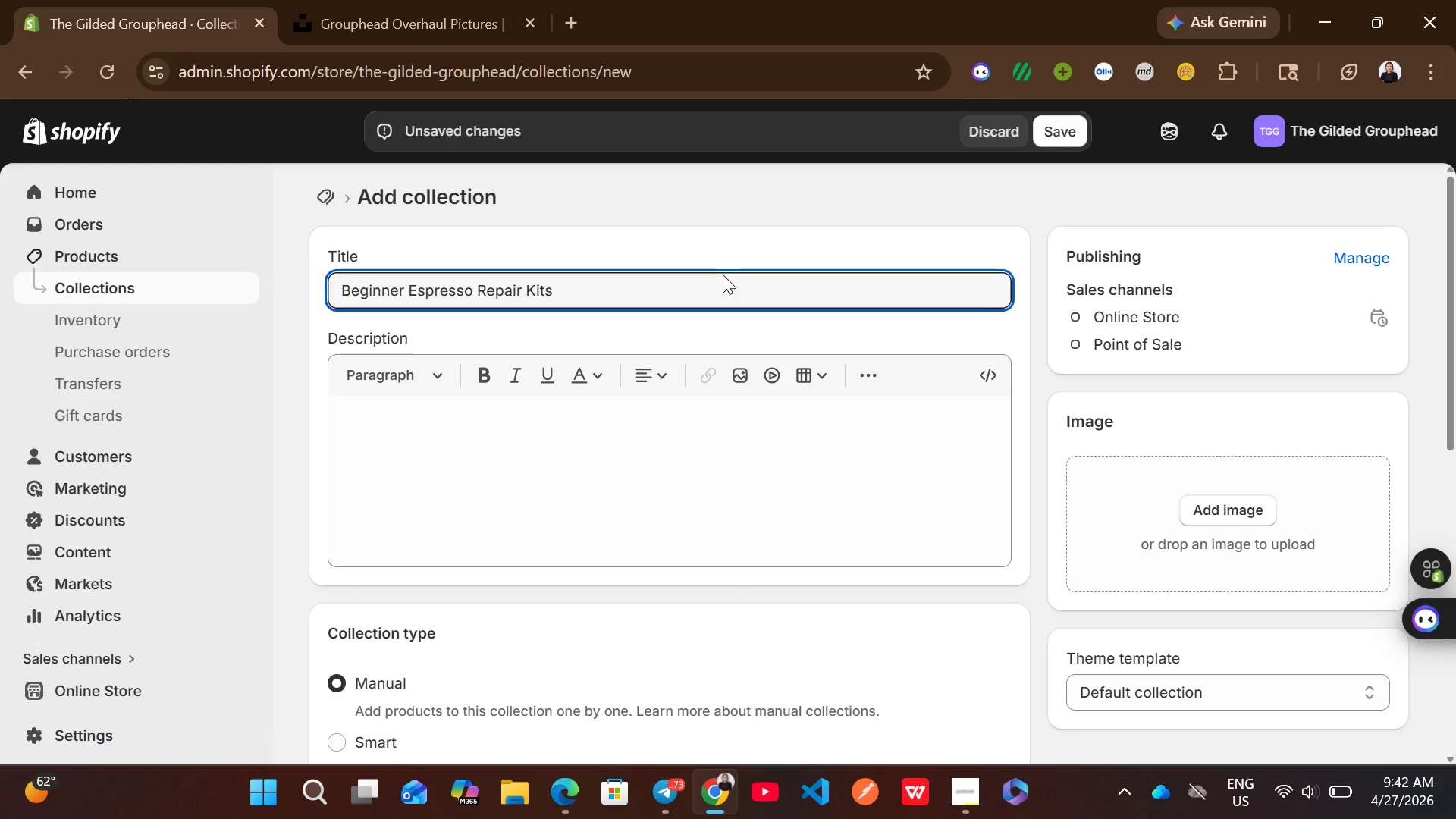 
left_click([356, 551])
 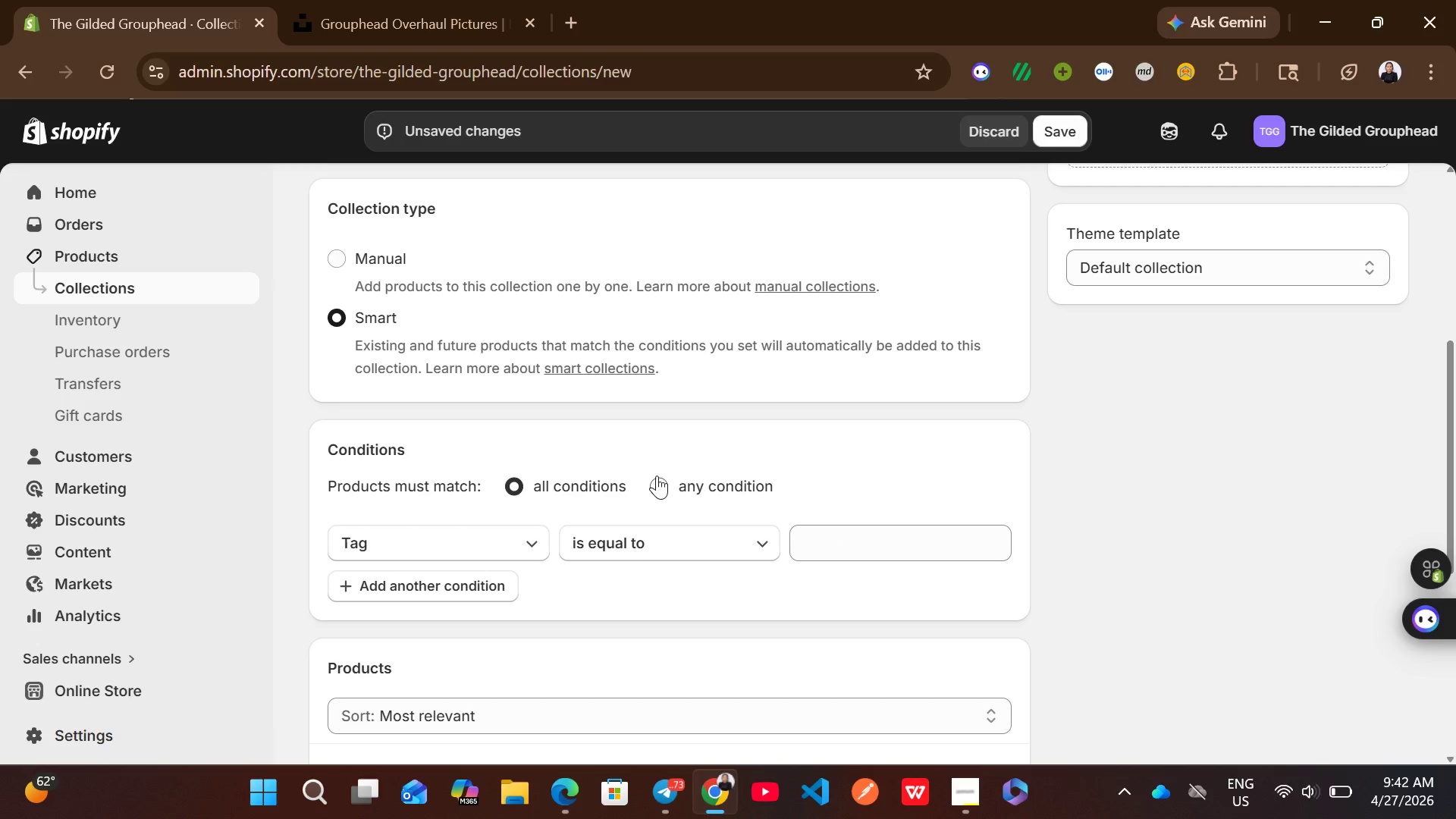 
left_click([864, 549])
 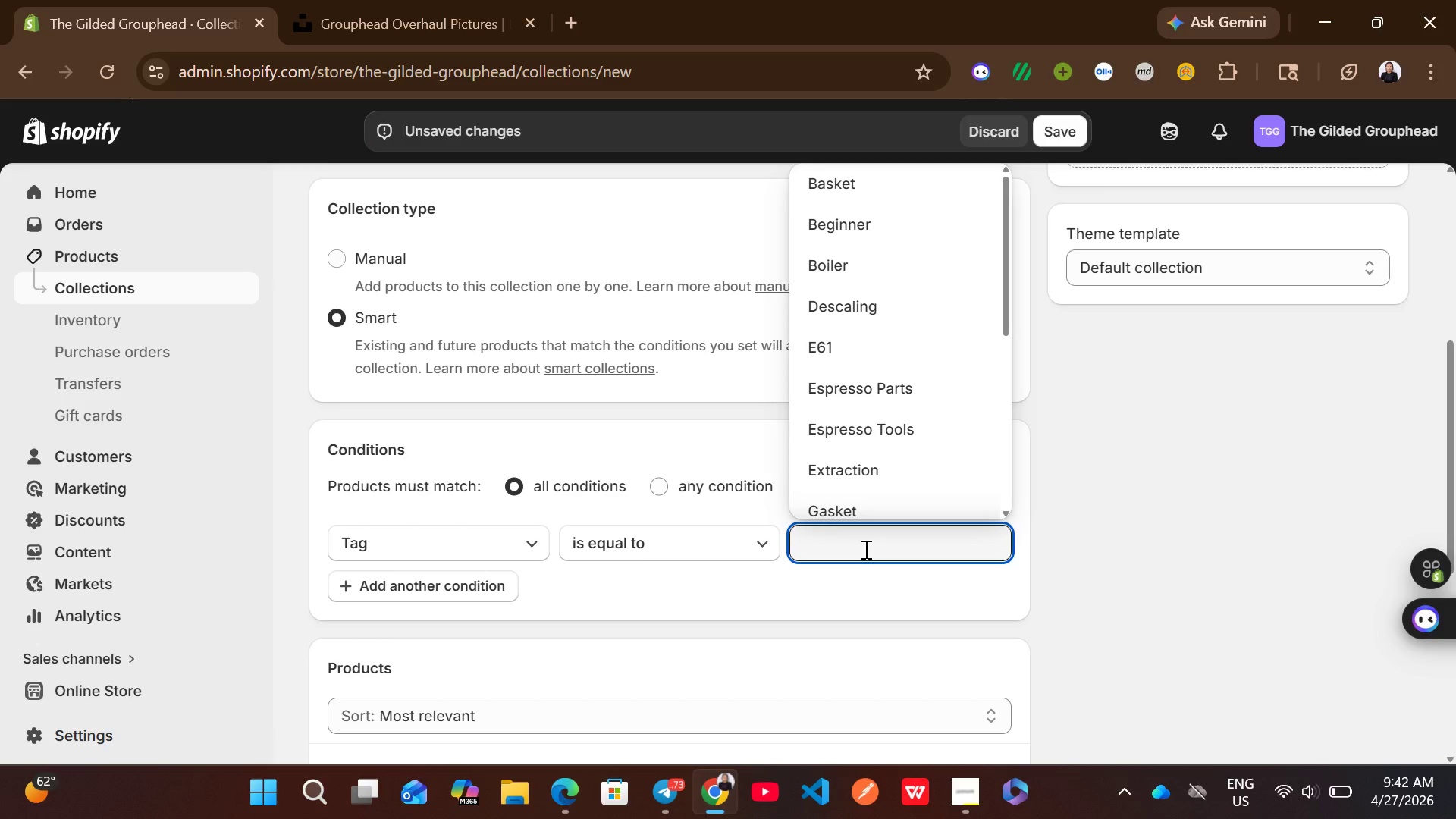 
type(Be)
 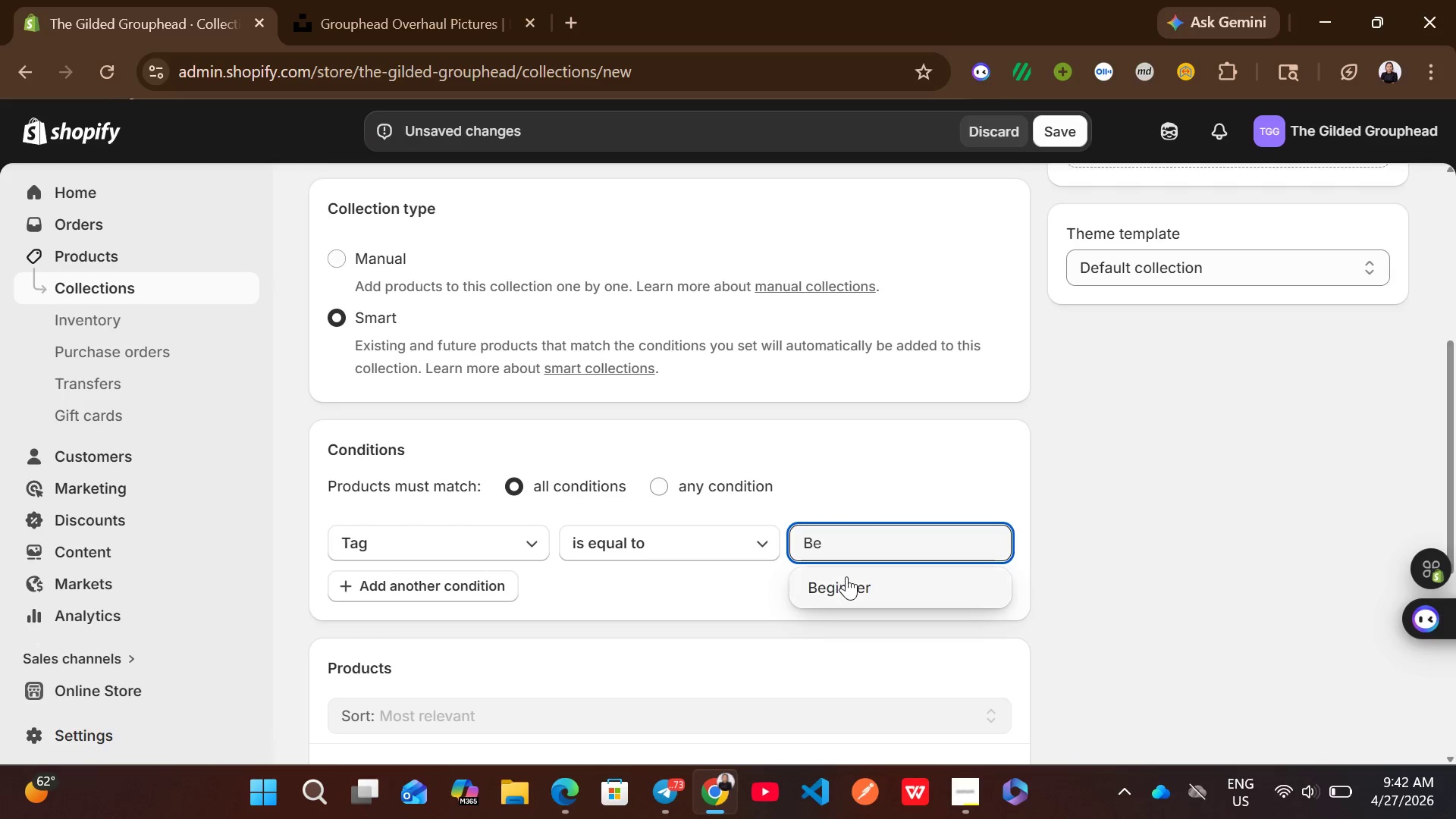 
left_click([846, 576])
 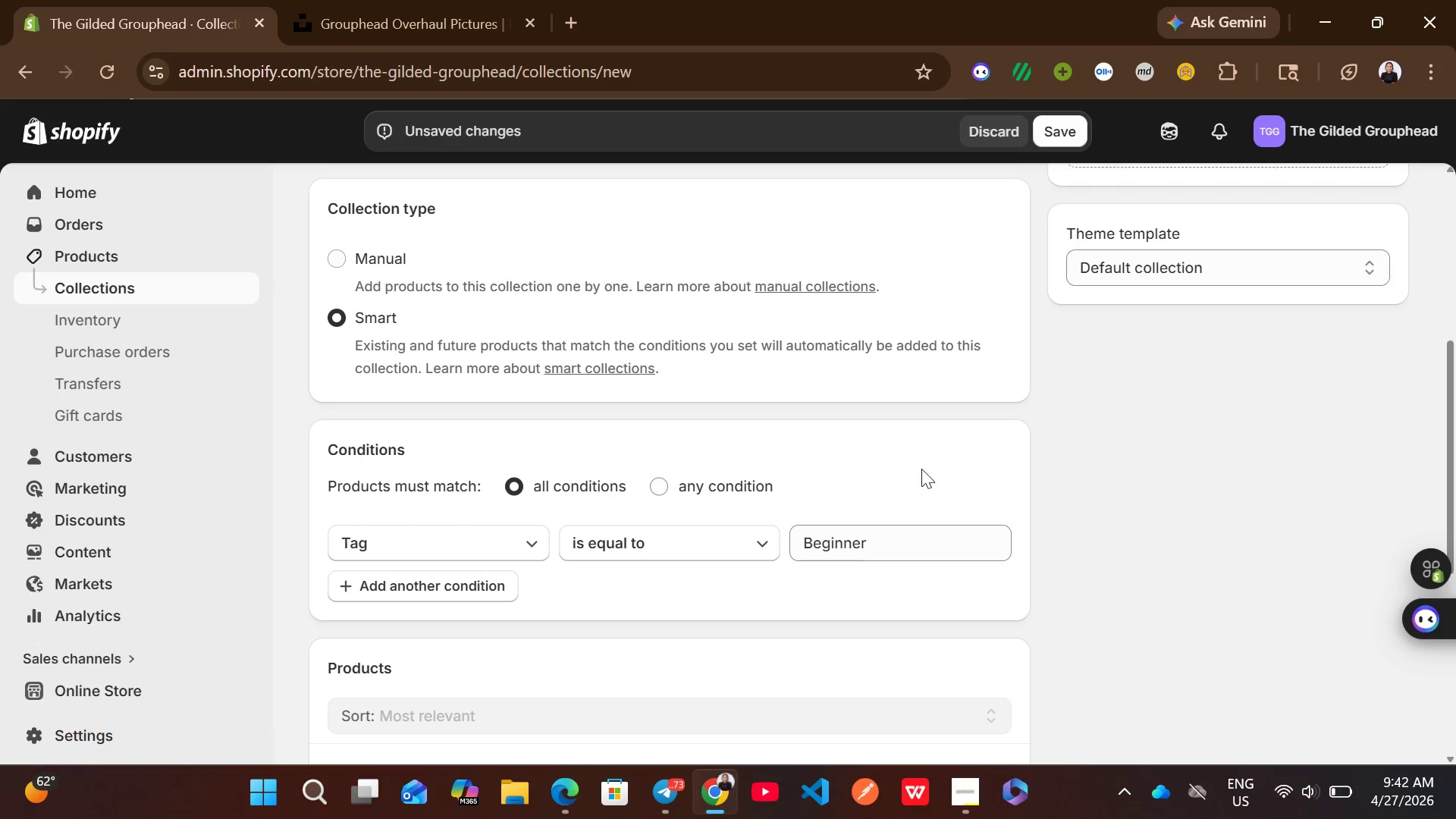 
mouse_move([842, 453])
 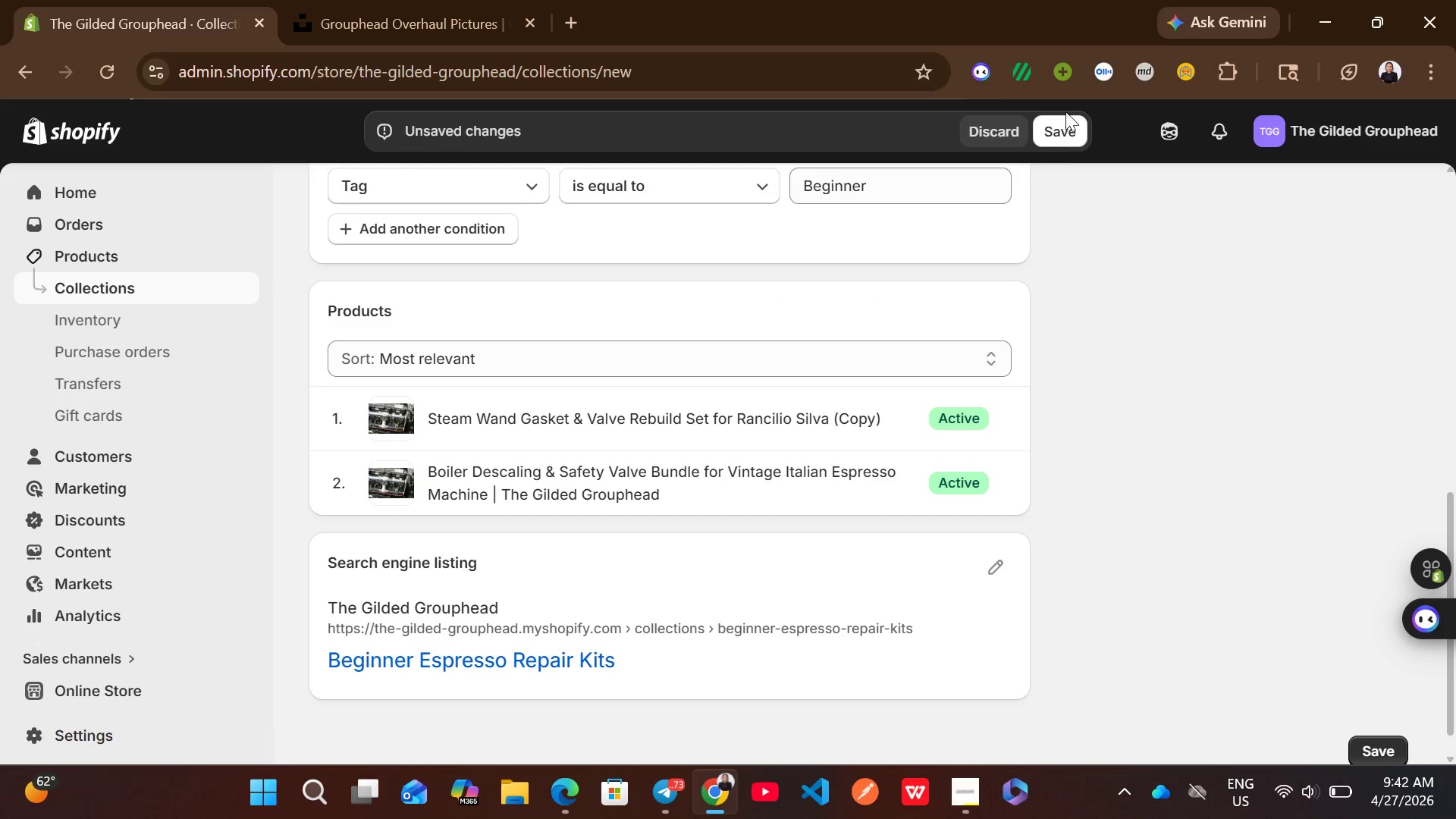 
left_click([1065, 111])
 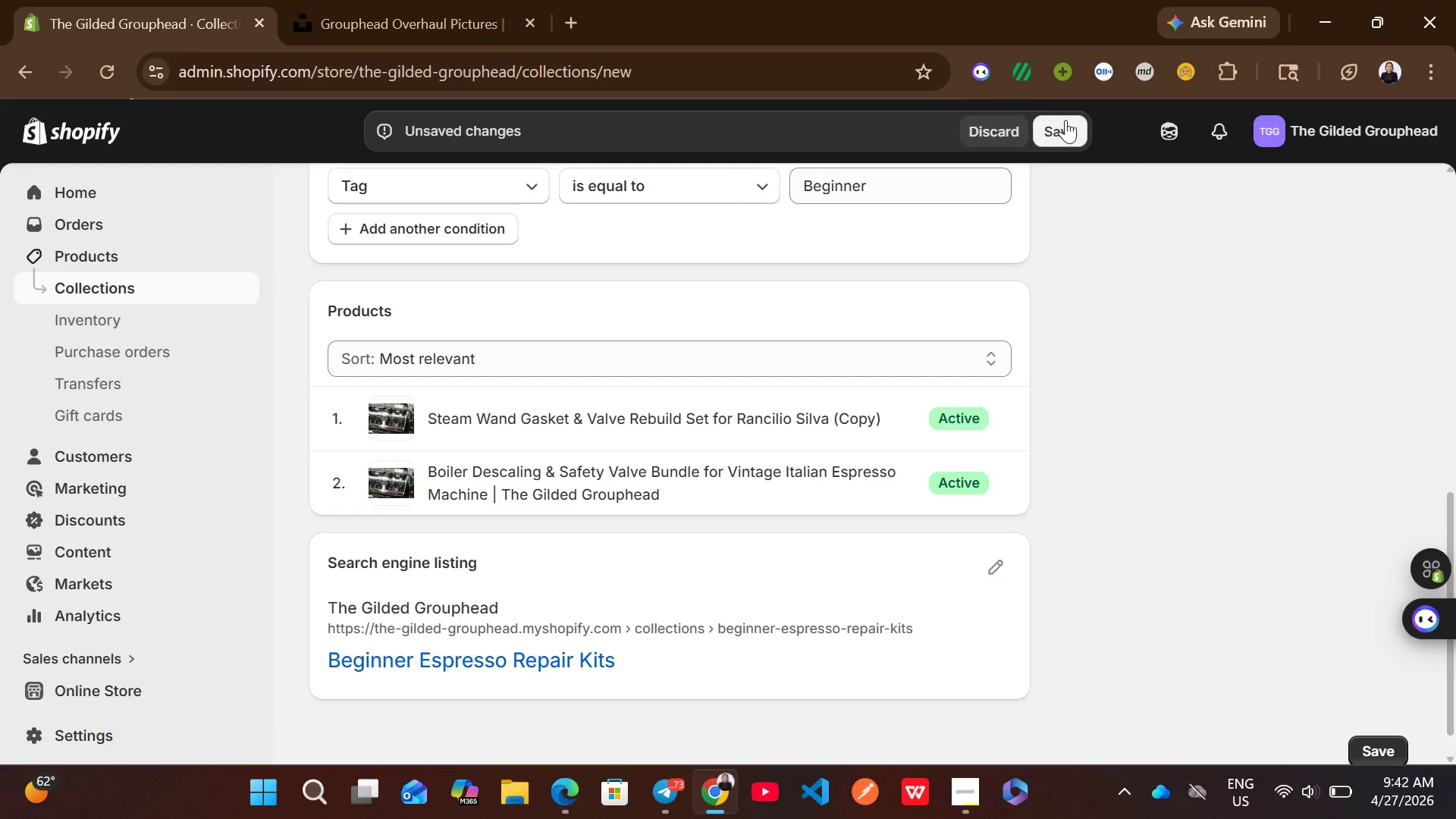 
left_click([1065, 120])
 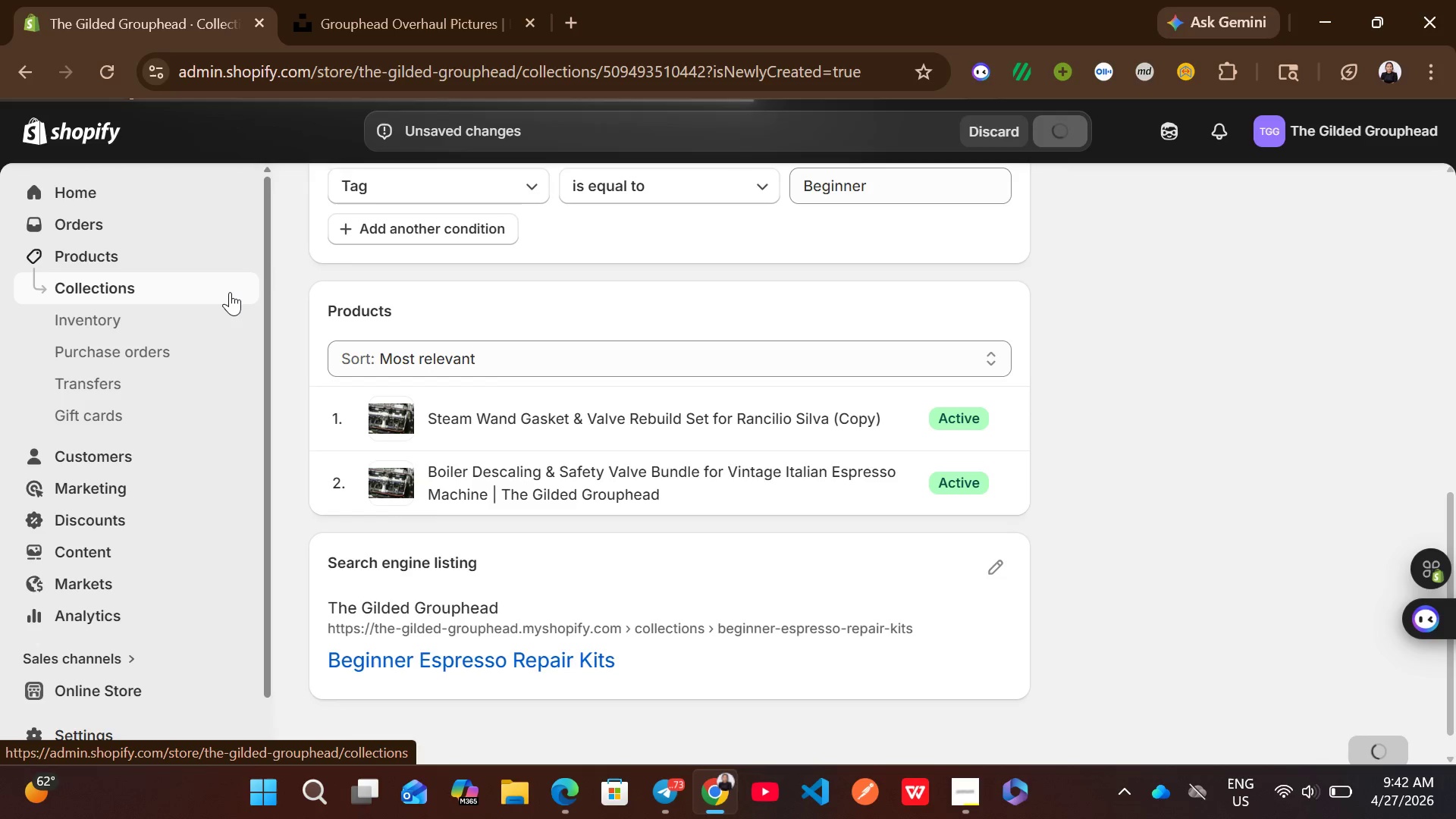 
wait(5.05)
 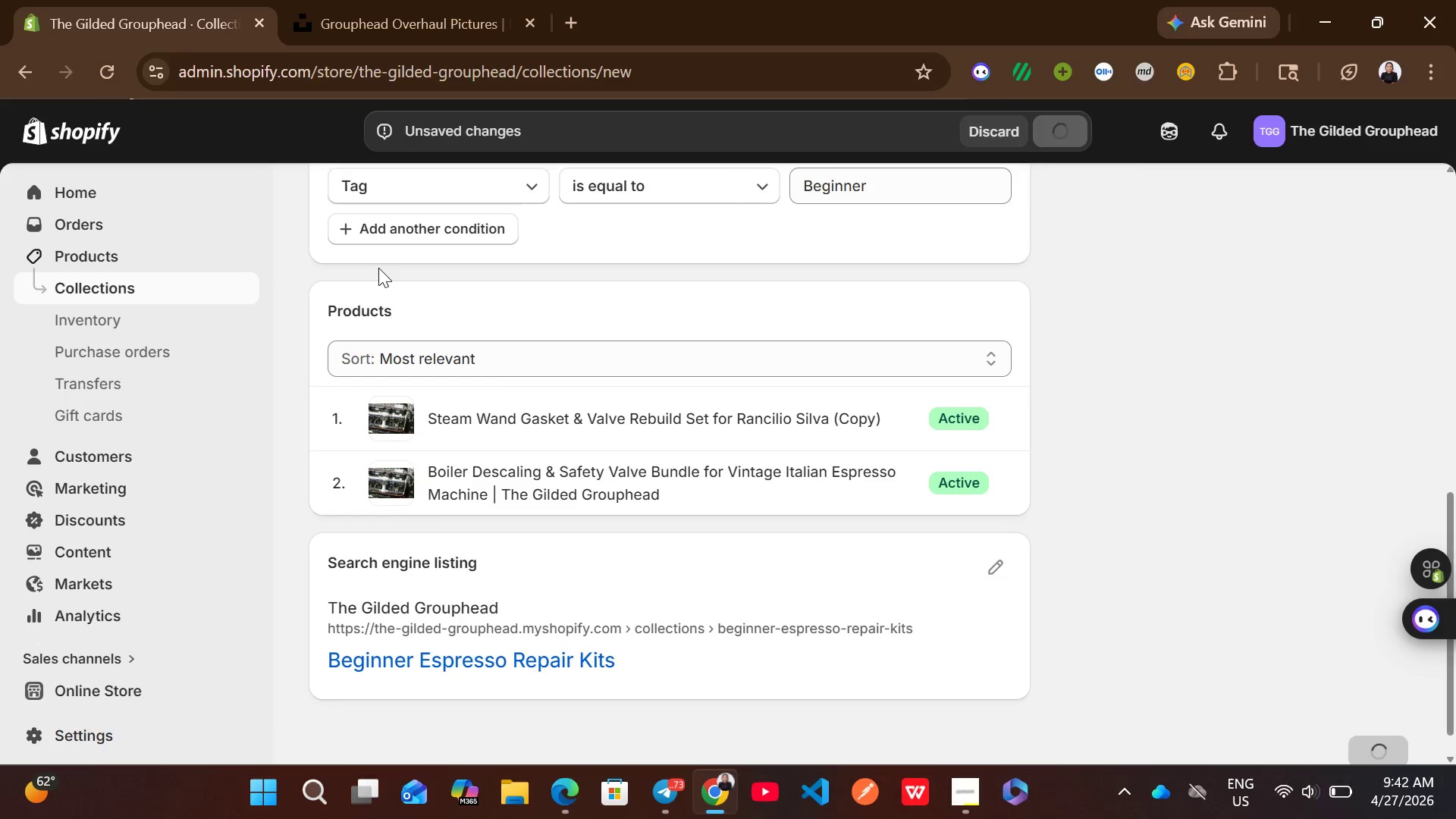 
left_click([230, 292])
 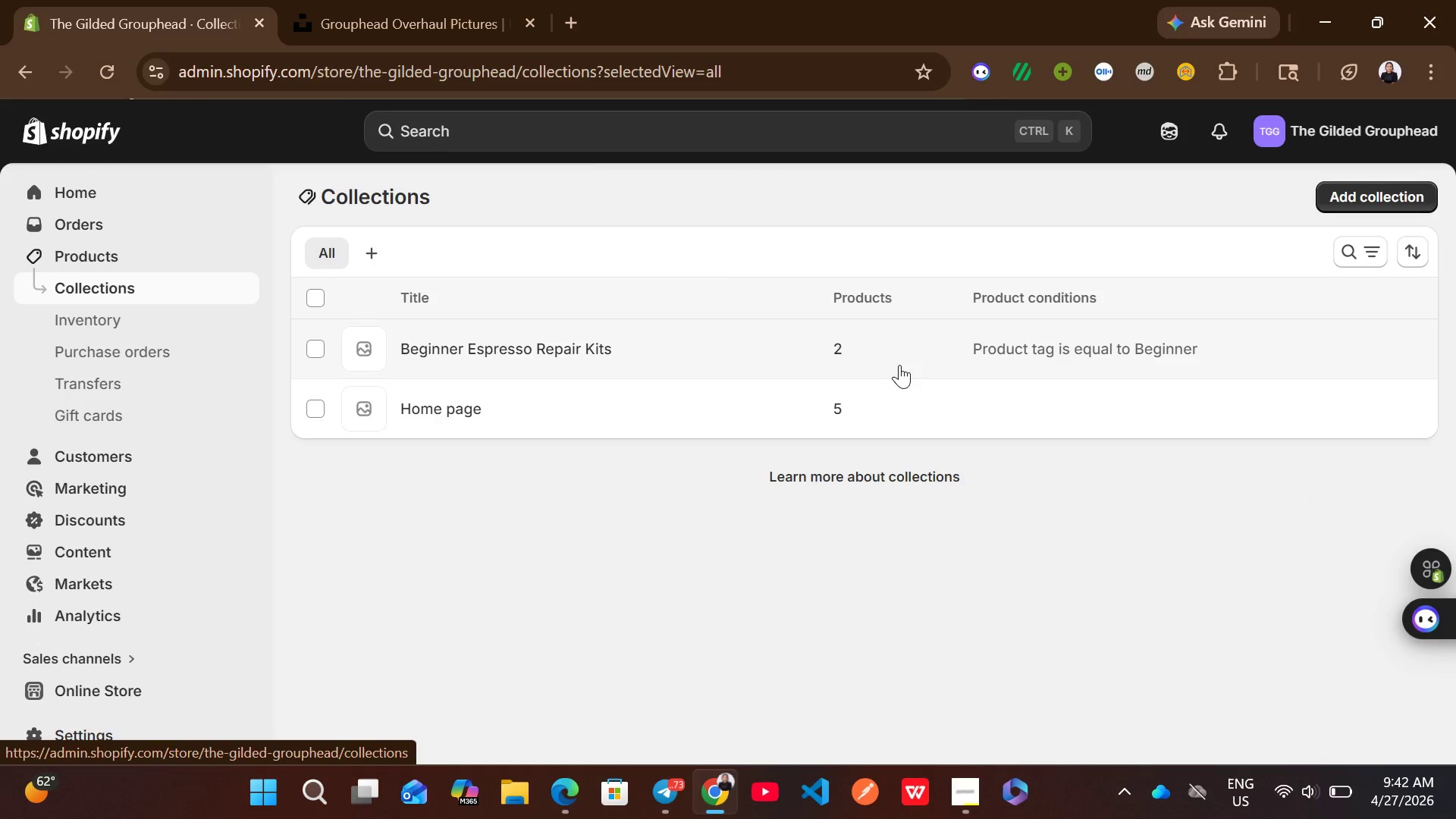 
left_click([1382, 206])
 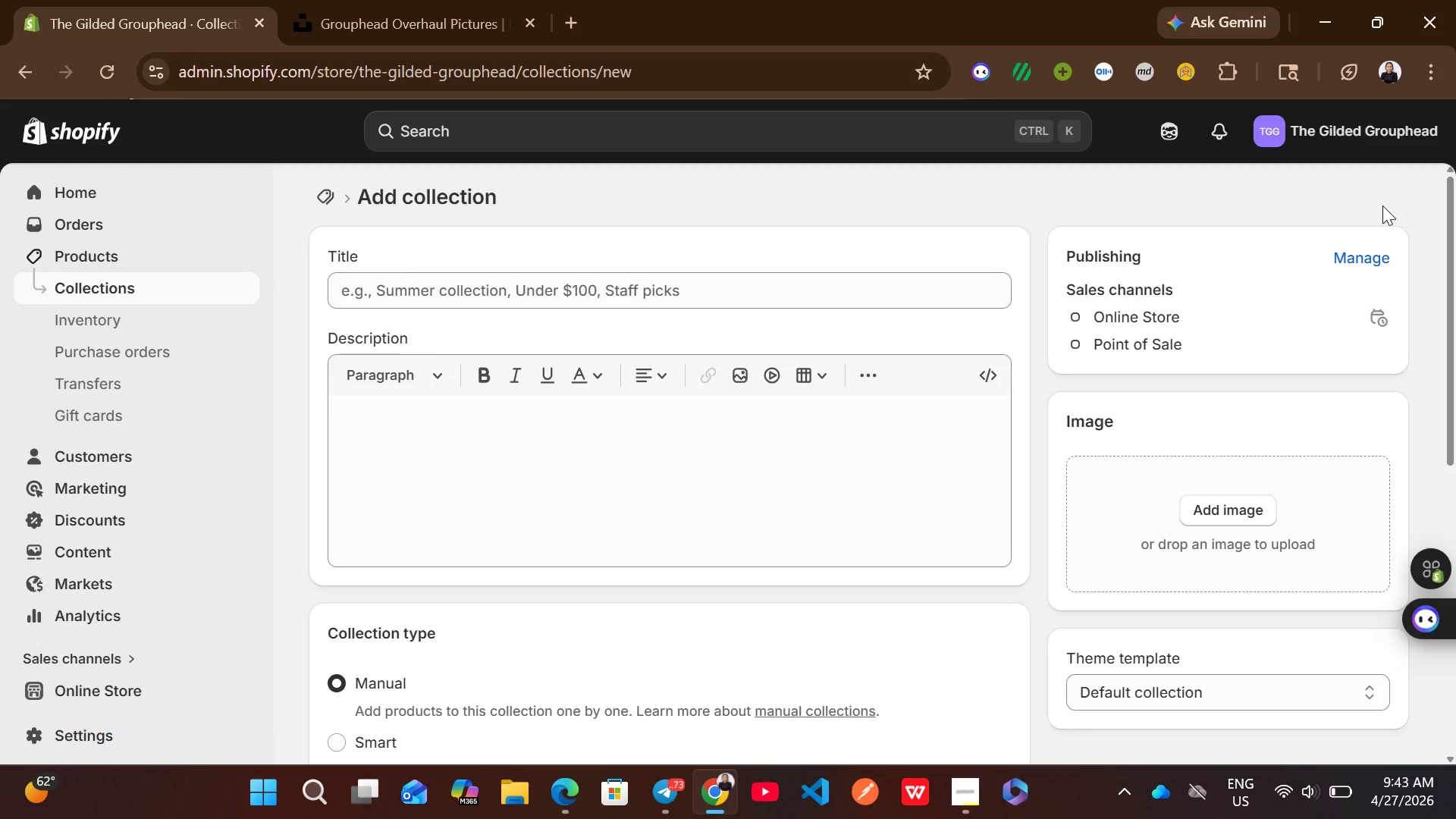 
wait(5.7)
 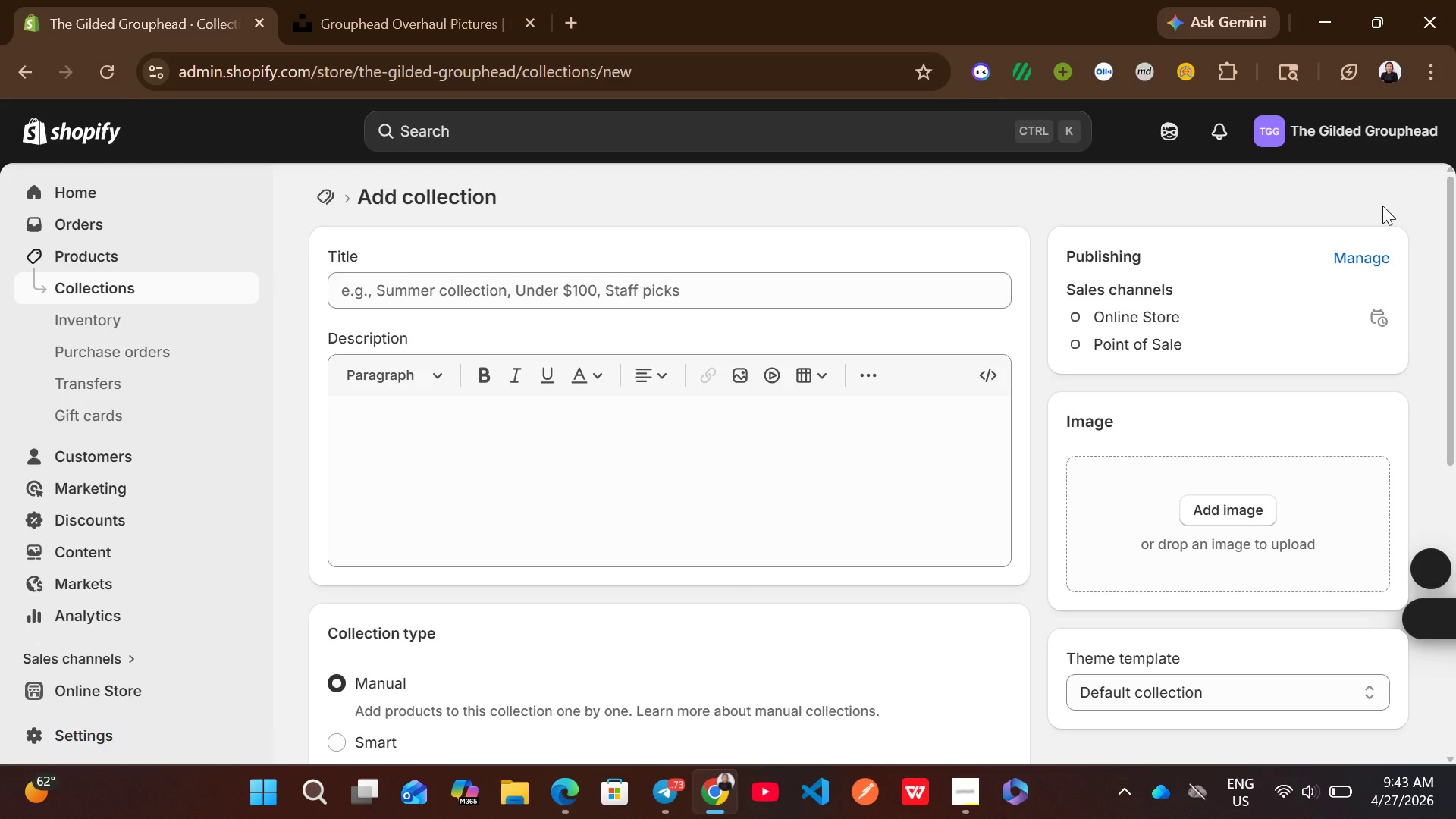 
left_click([916, 284])
 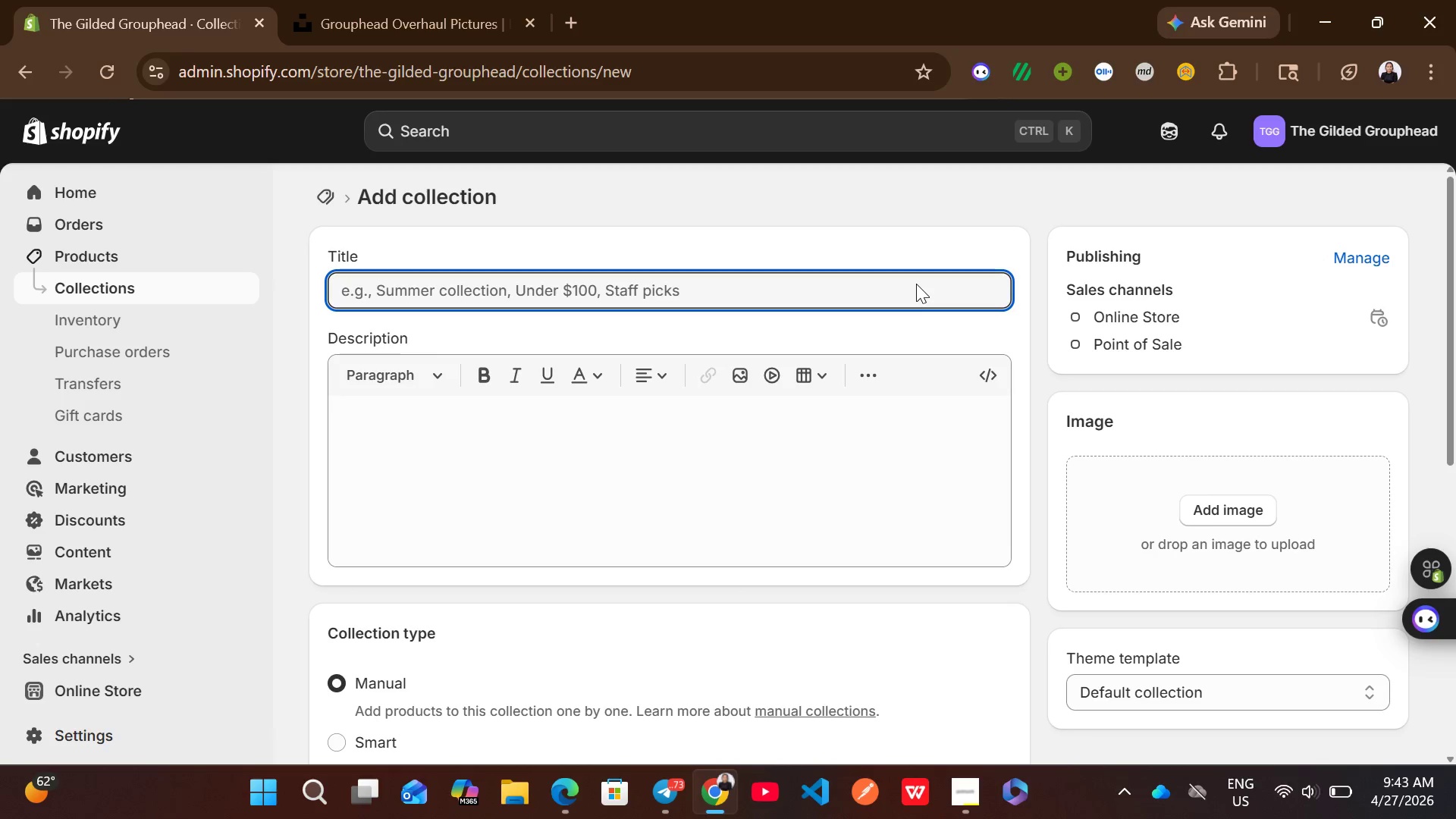 
type(Intermediate)
 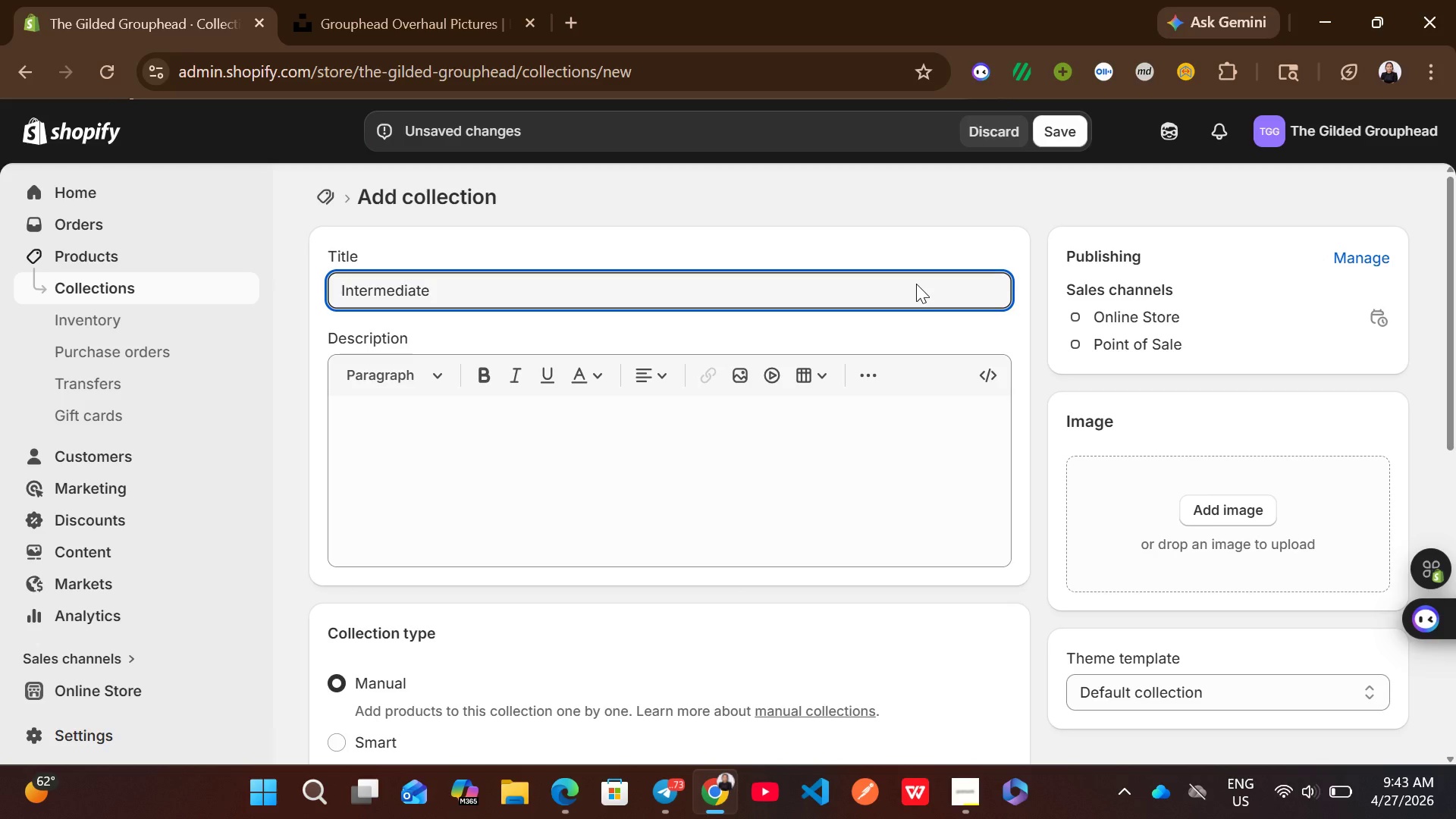 
type( Espresso Restoration Kits)
 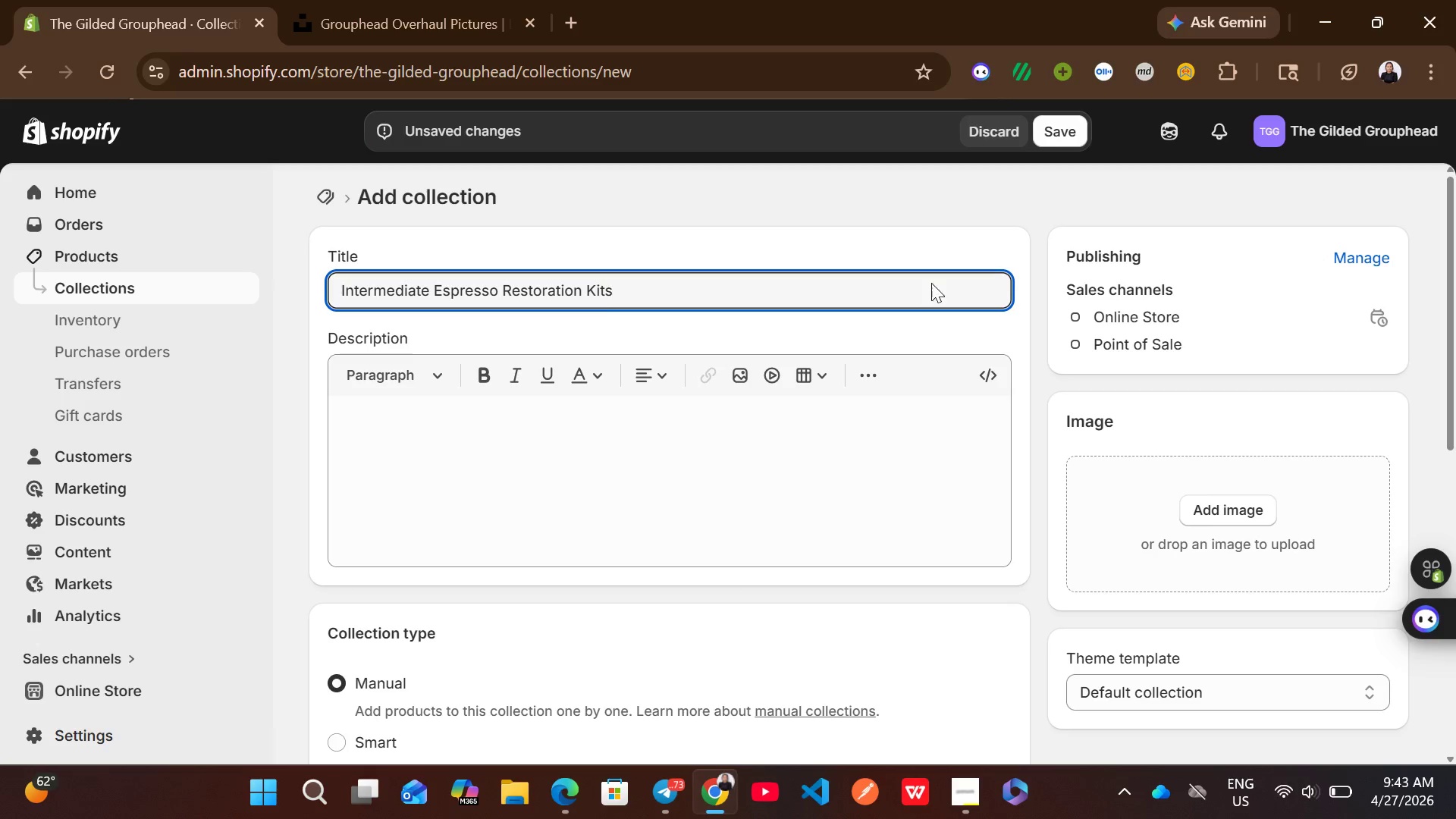 
left_click([1056, 136])
 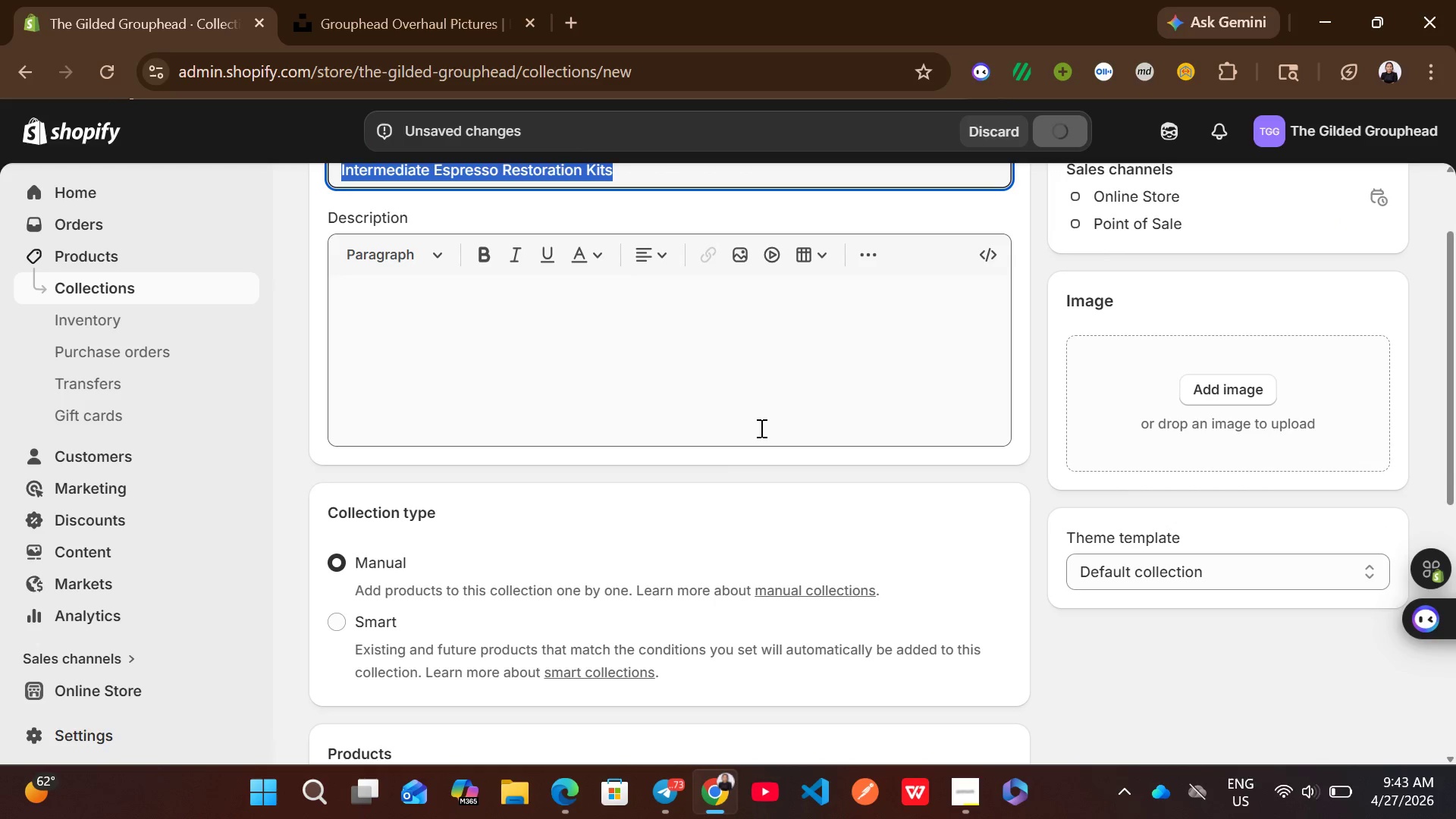 
left_click([349, 620])
 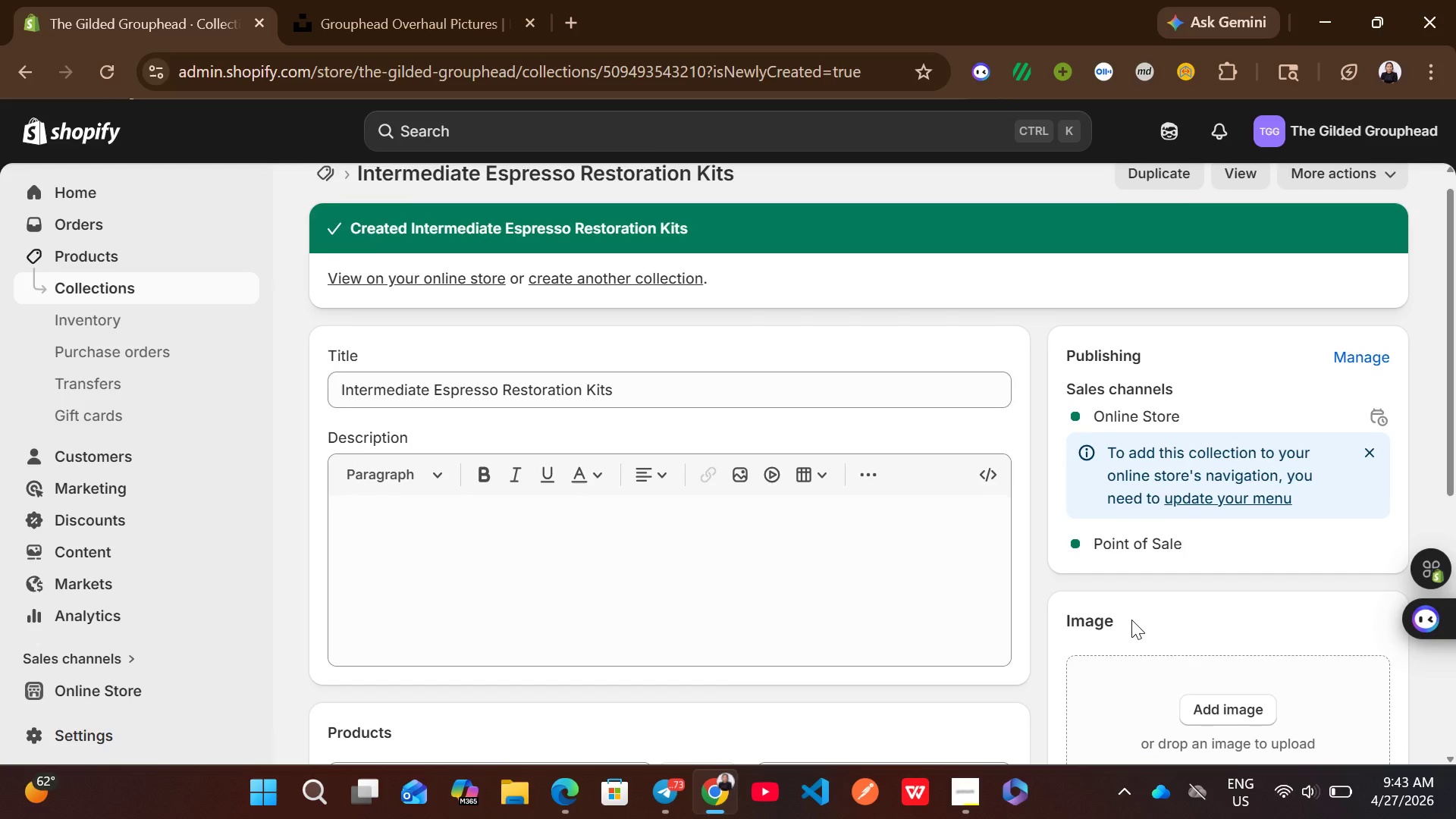 
wait(7.97)
 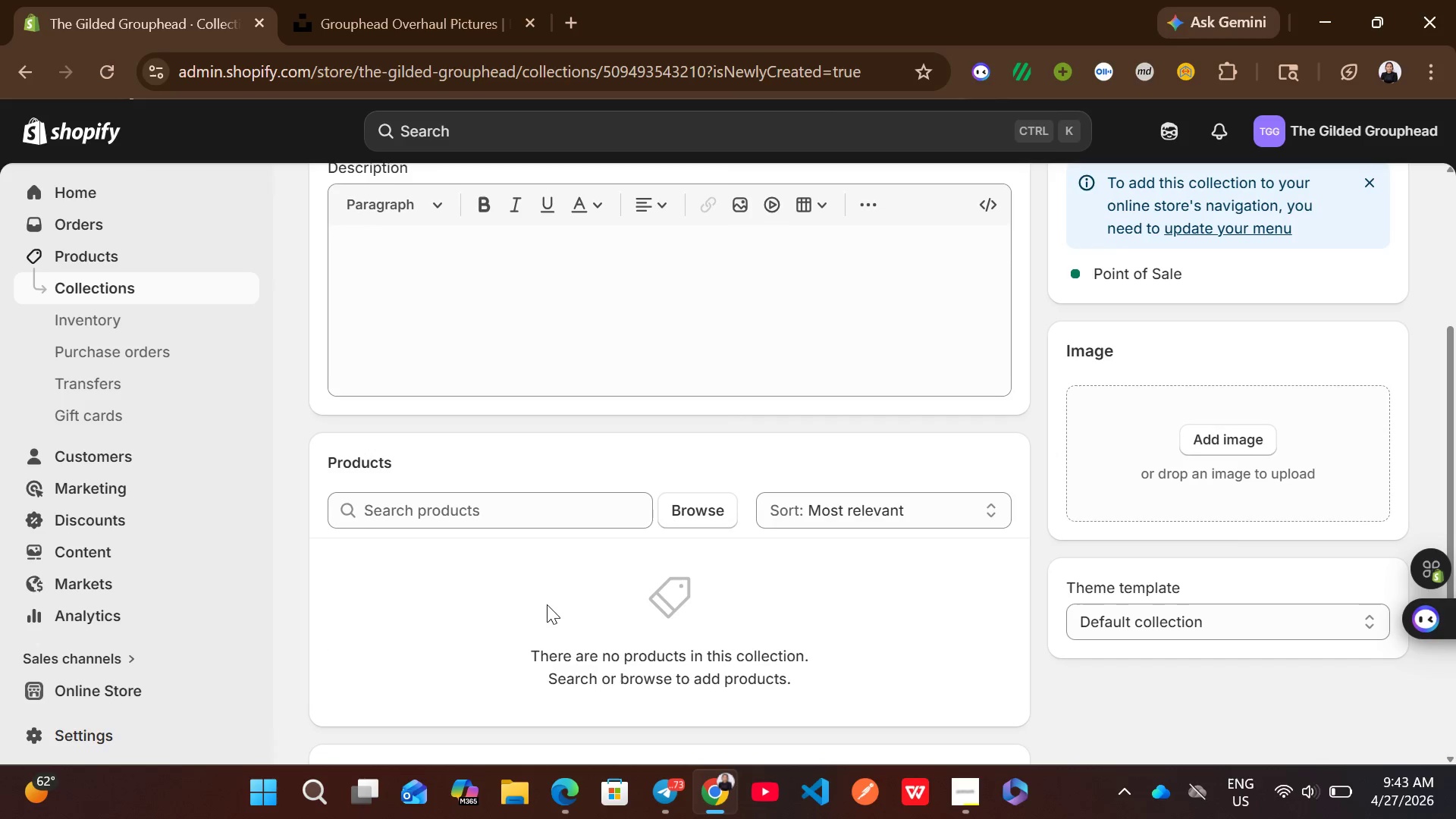 
left_click([214, 287])
 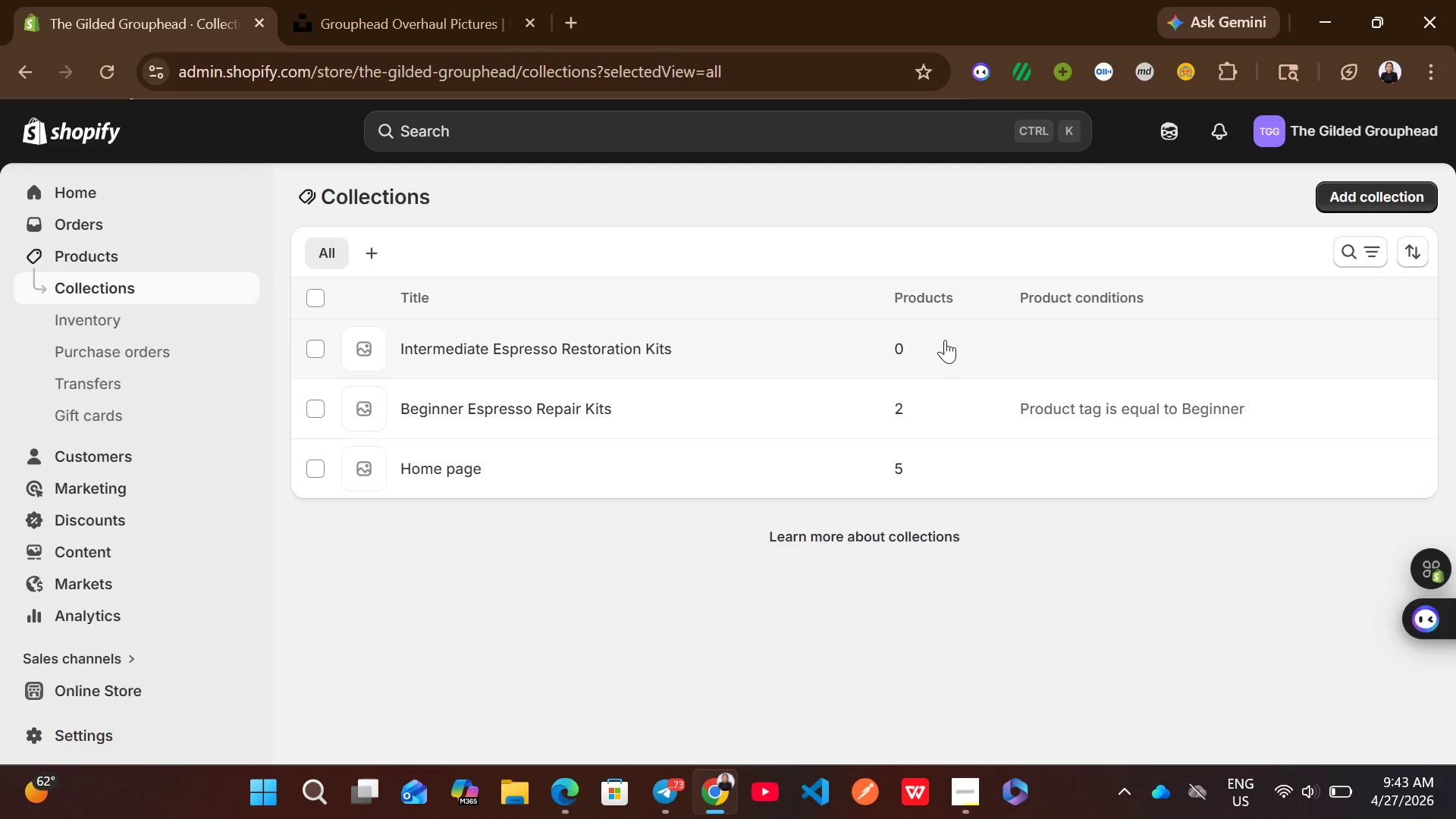 
left_click([314, 356])
 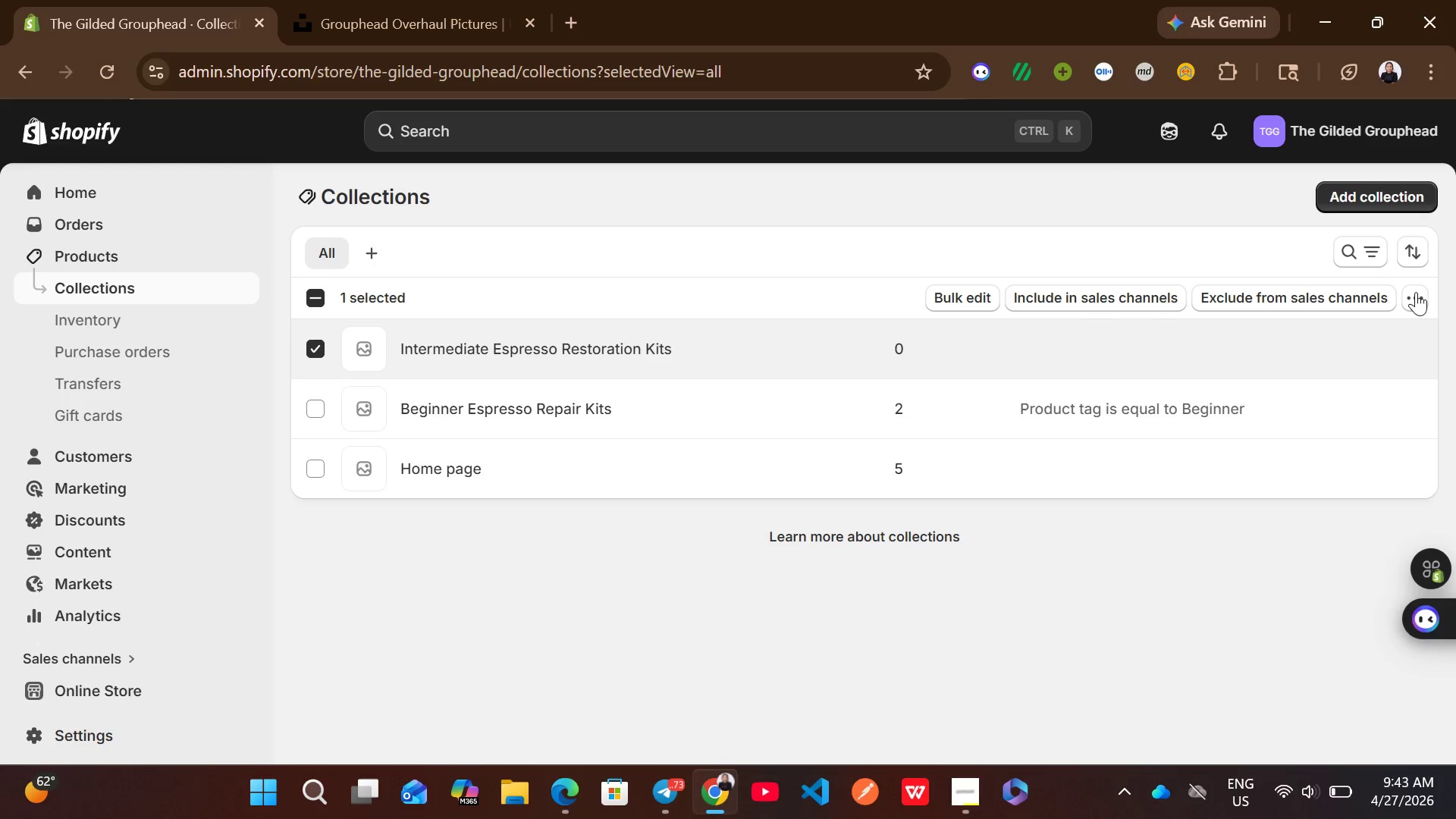 
left_click([1421, 292])
 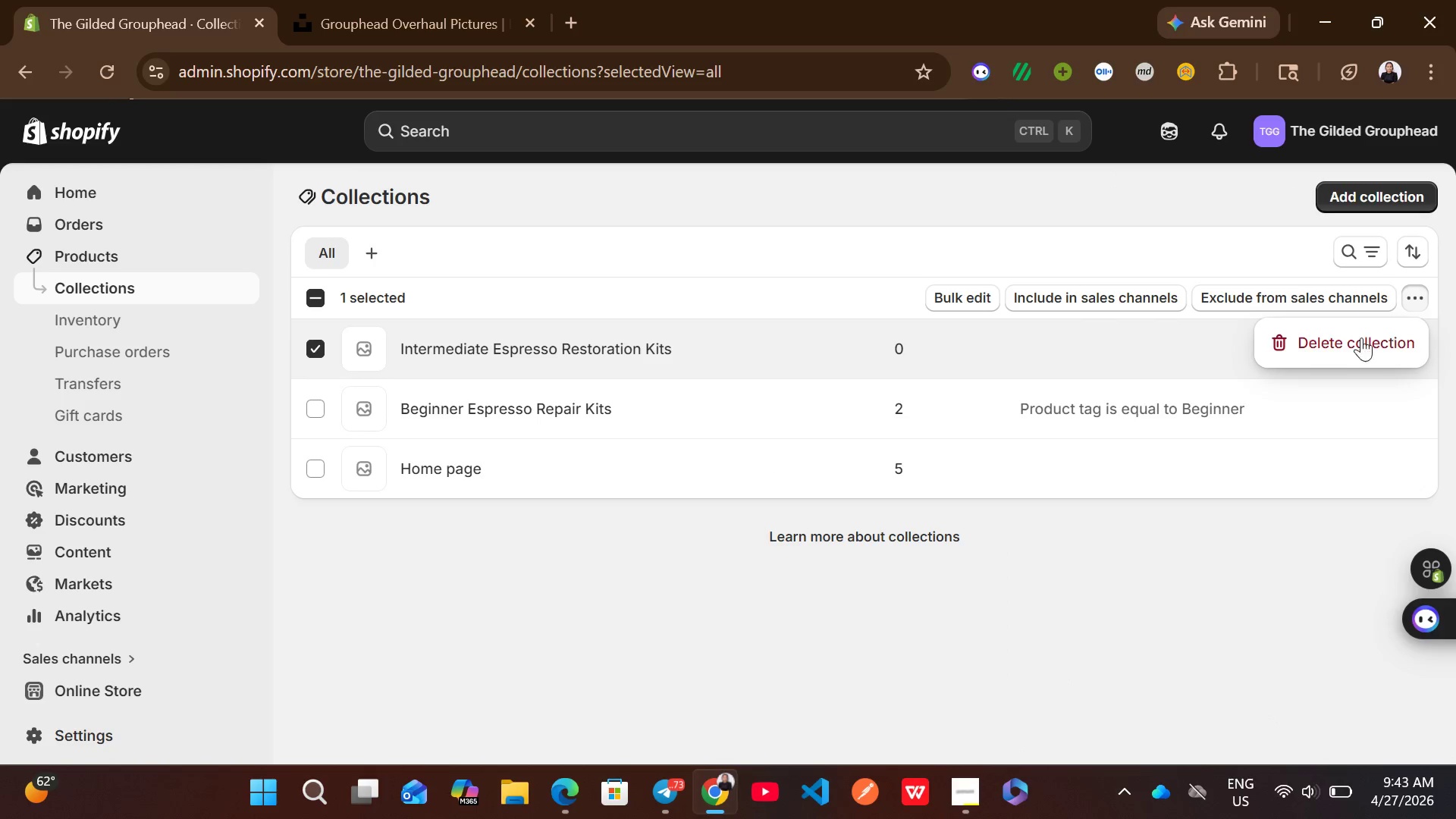 
left_click([1341, 349])
 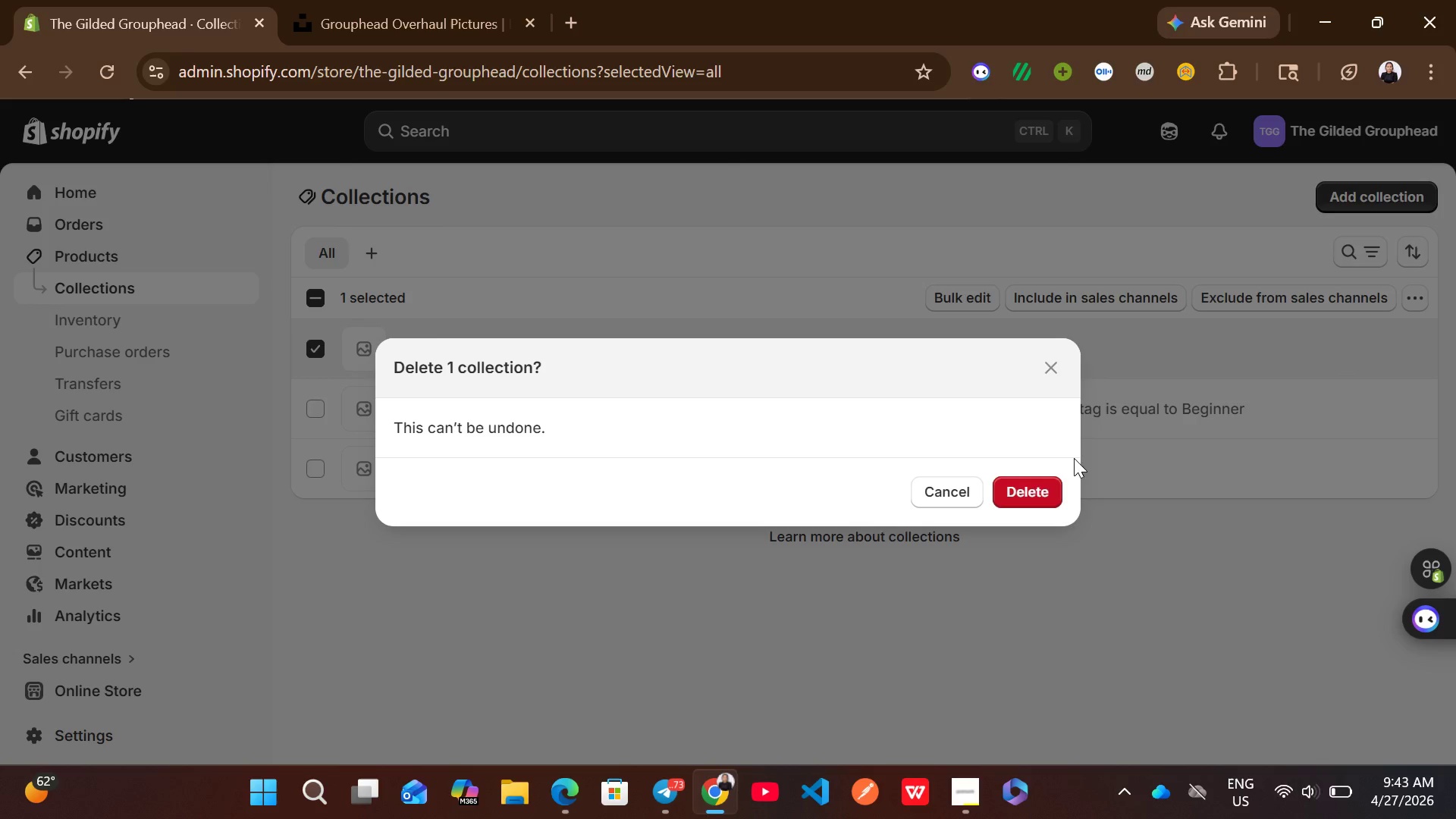 
left_click([1030, 484])
 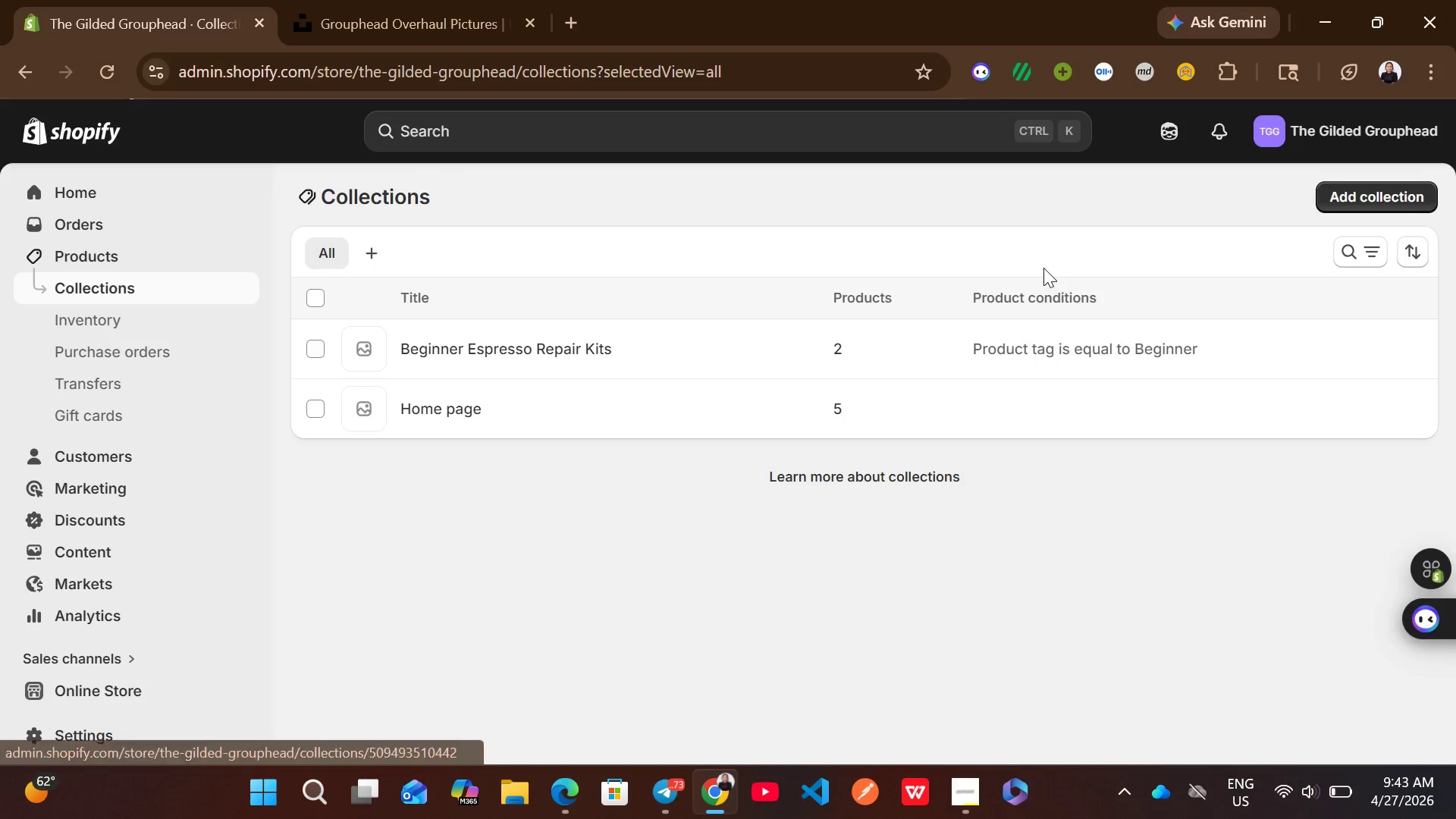 
left_click([1355, 196])
 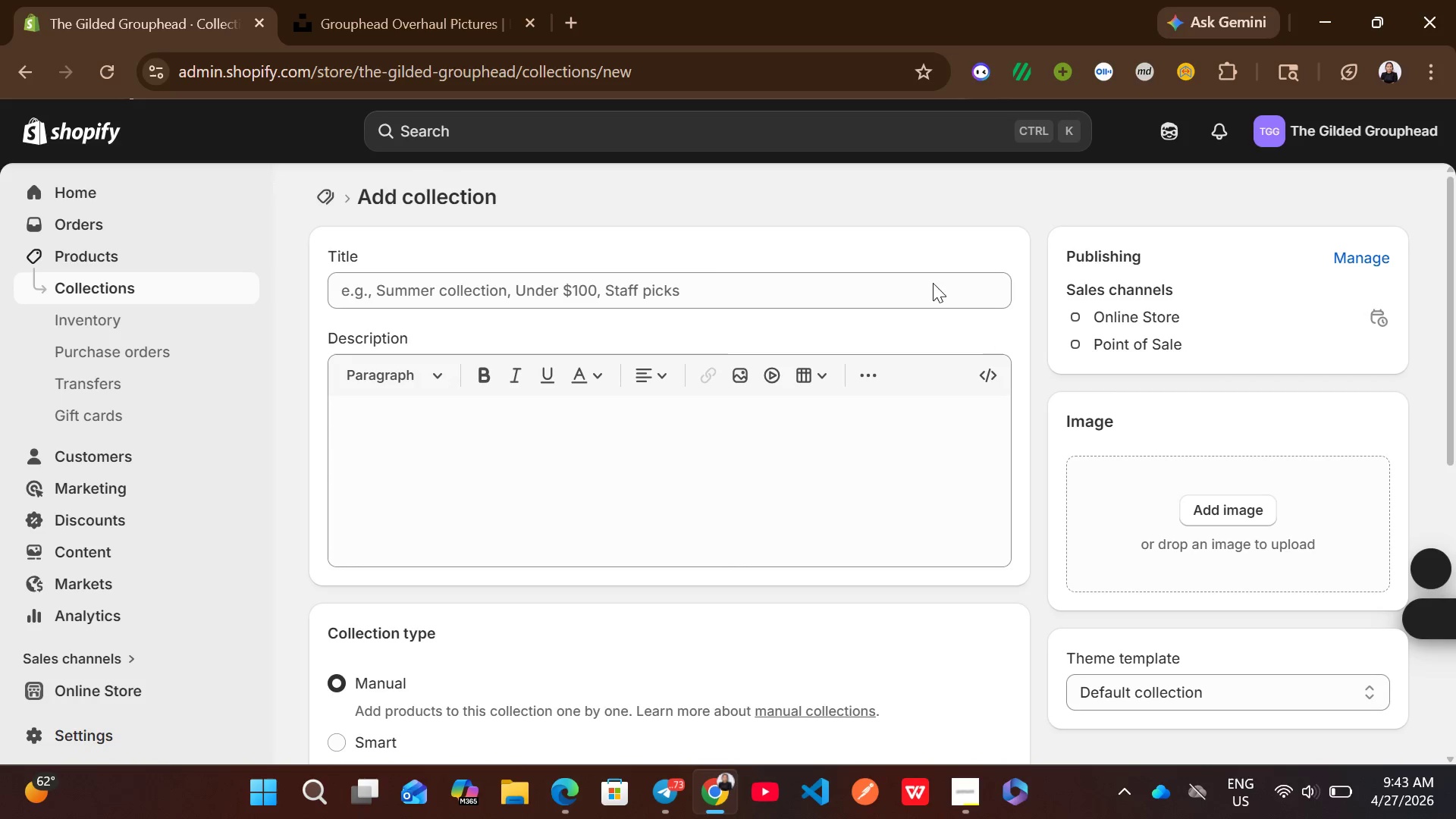 
left_click([698, 278])
 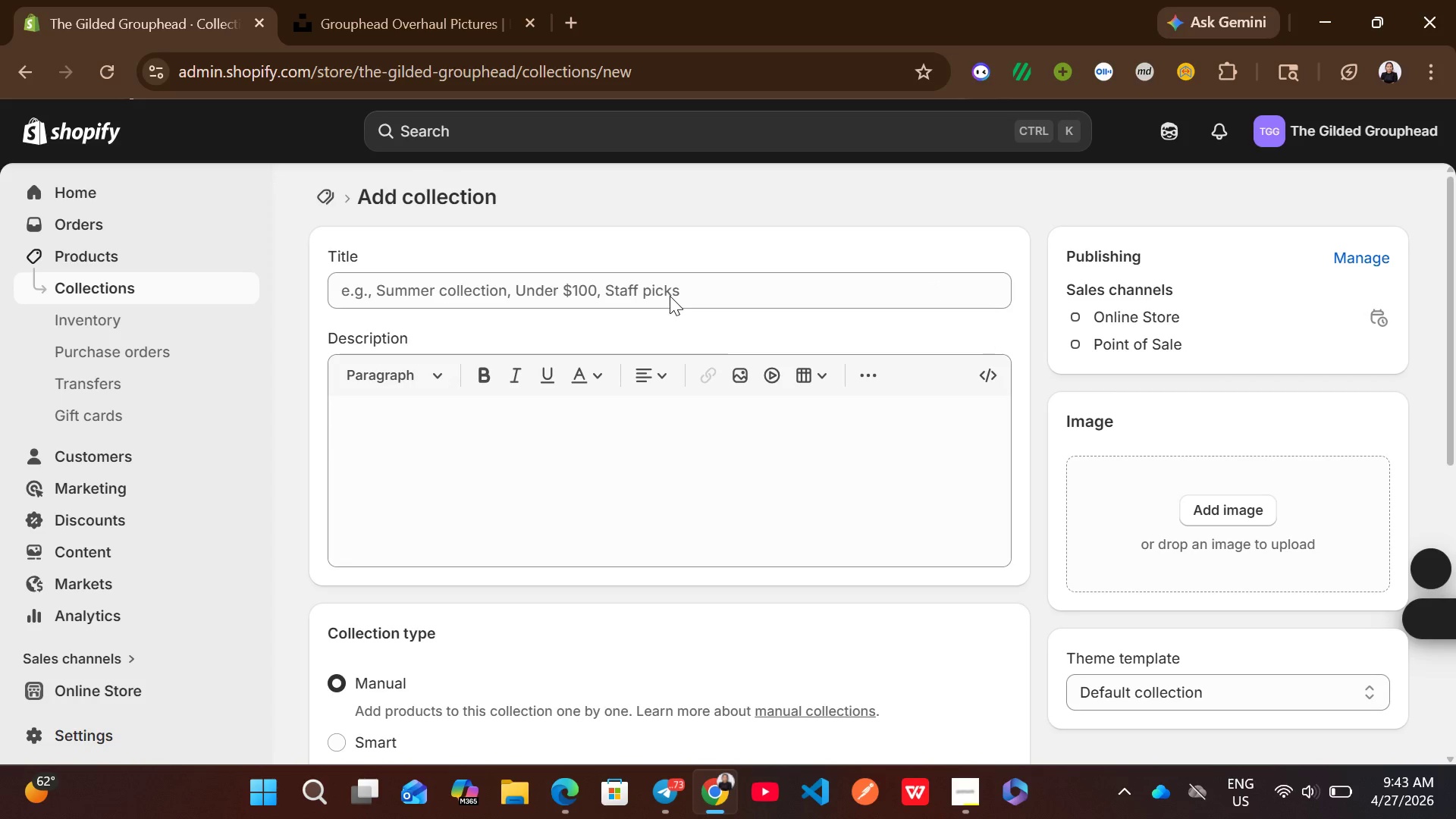 
left_click([670, 296])
 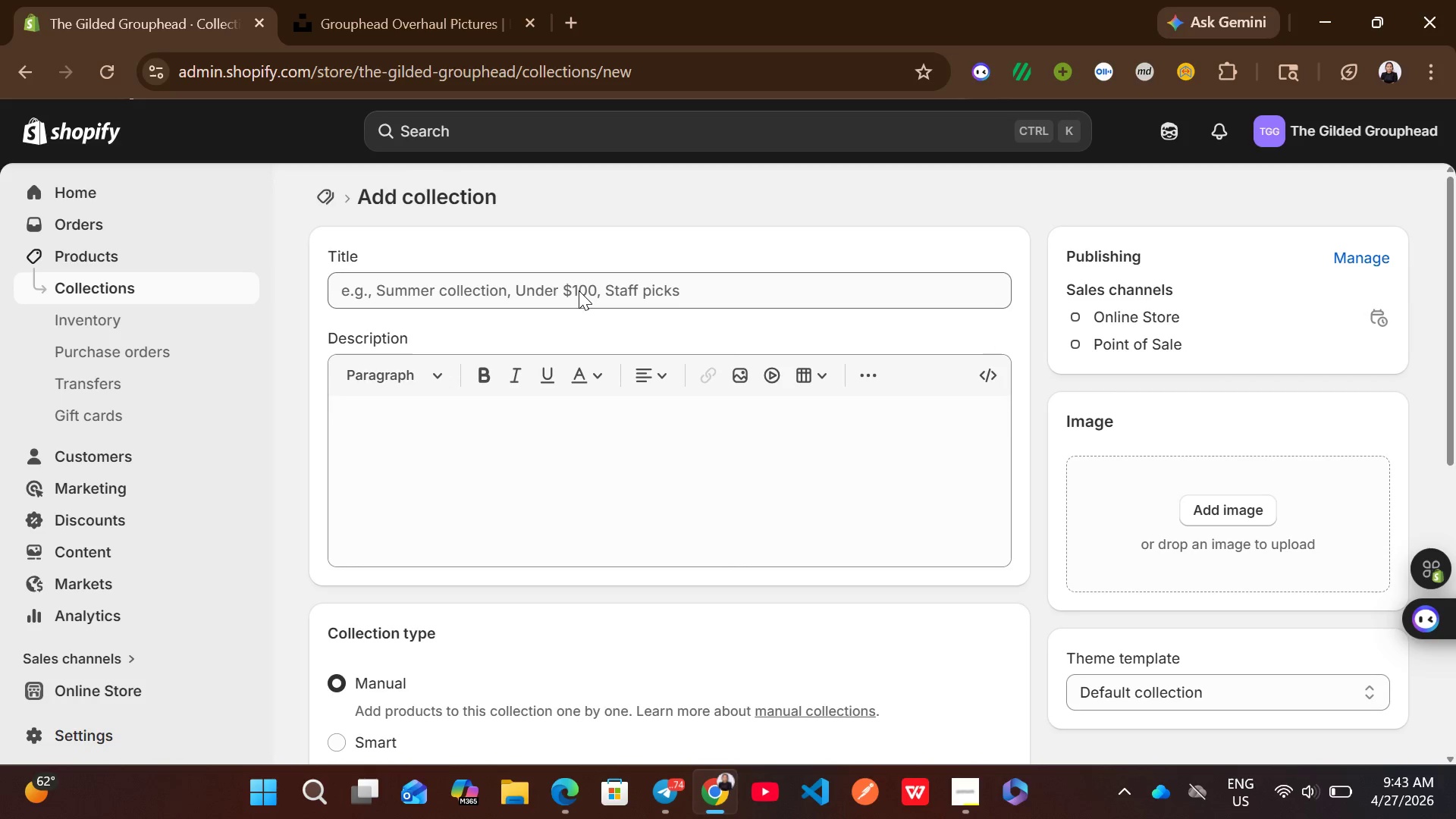 
left_click([579, 290])
 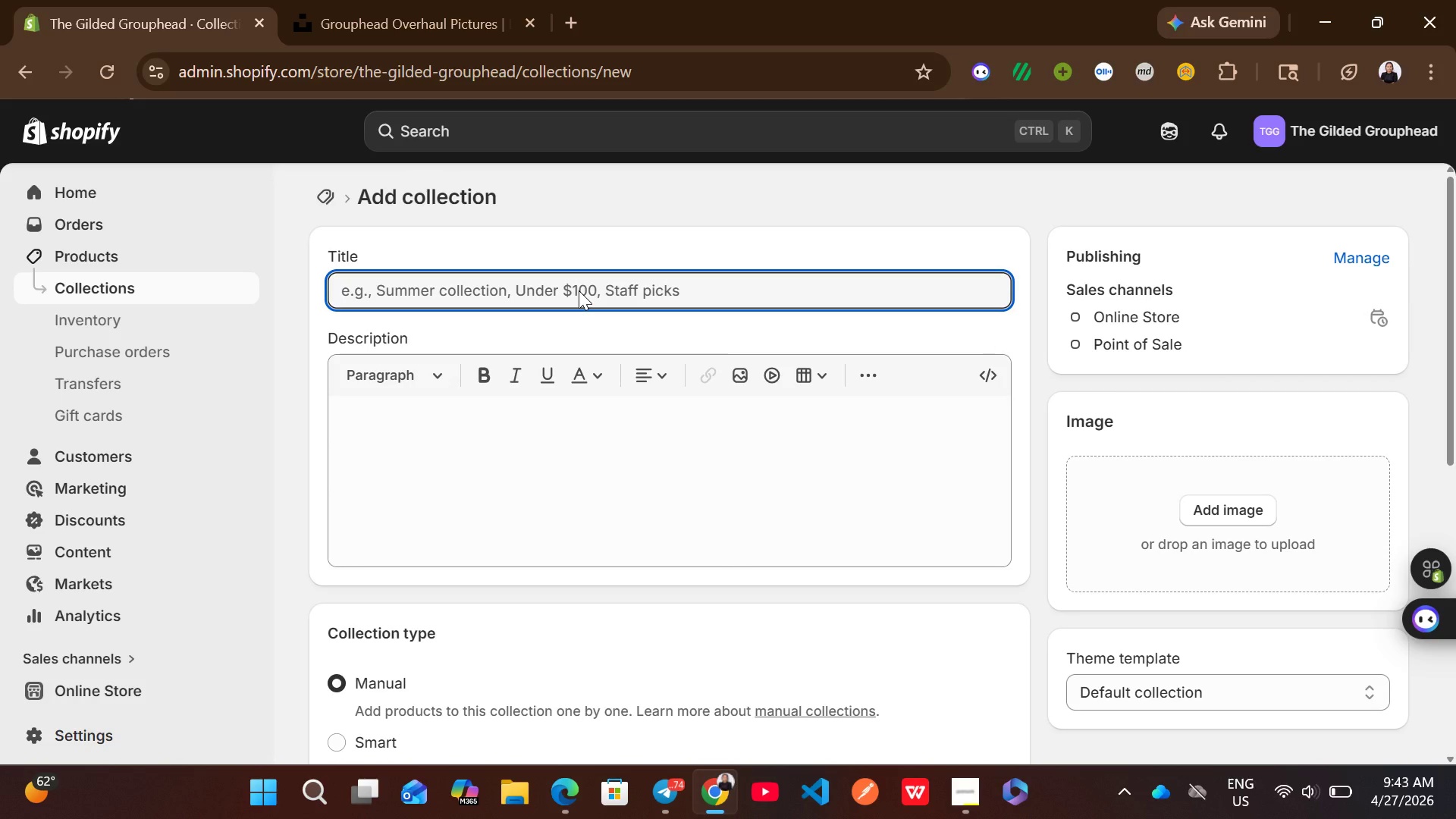 
type(Intermediate Espresso Reso)
key(Backspace)
type(toration kits)
 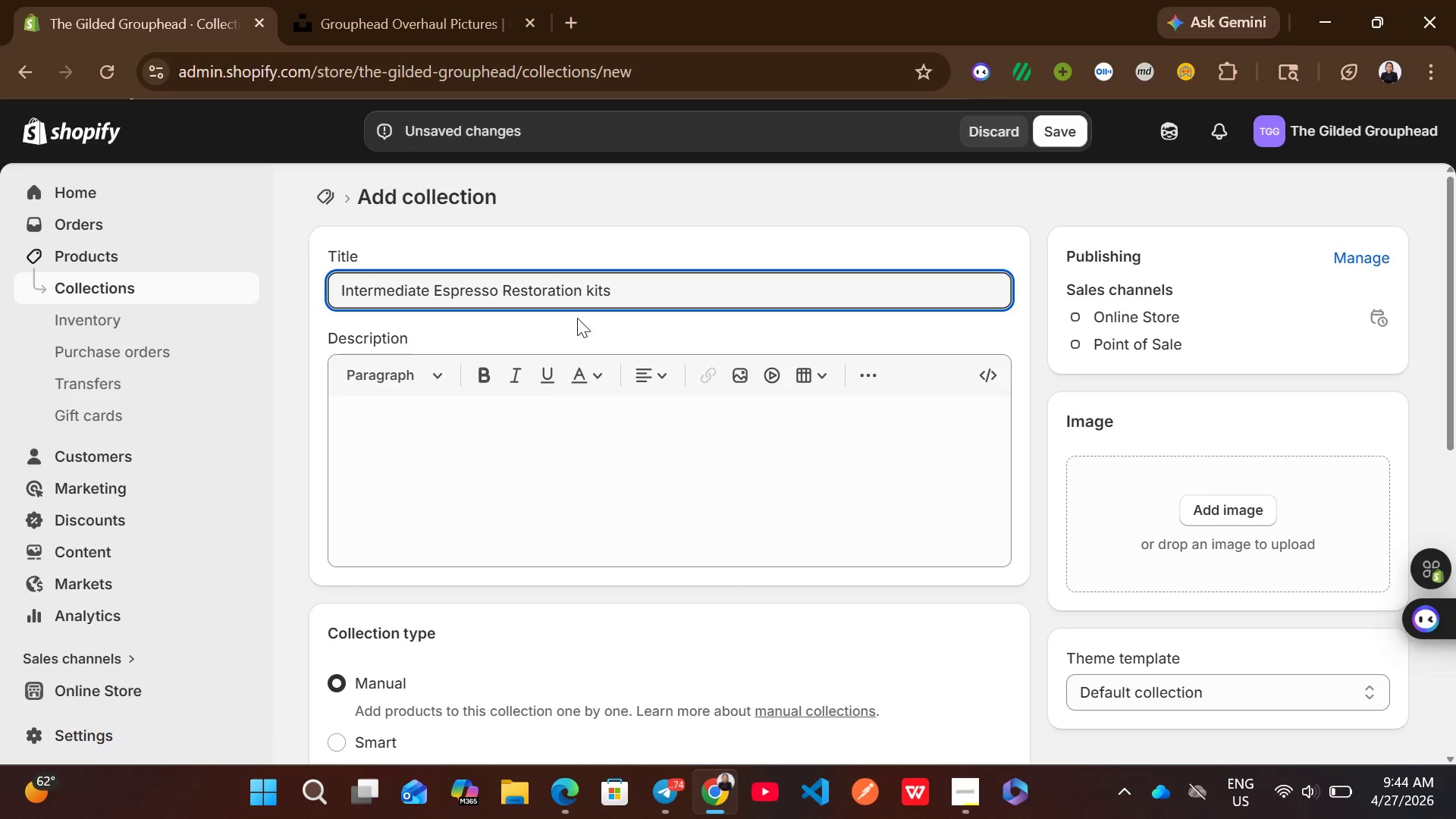 
left_click([351, 538])
 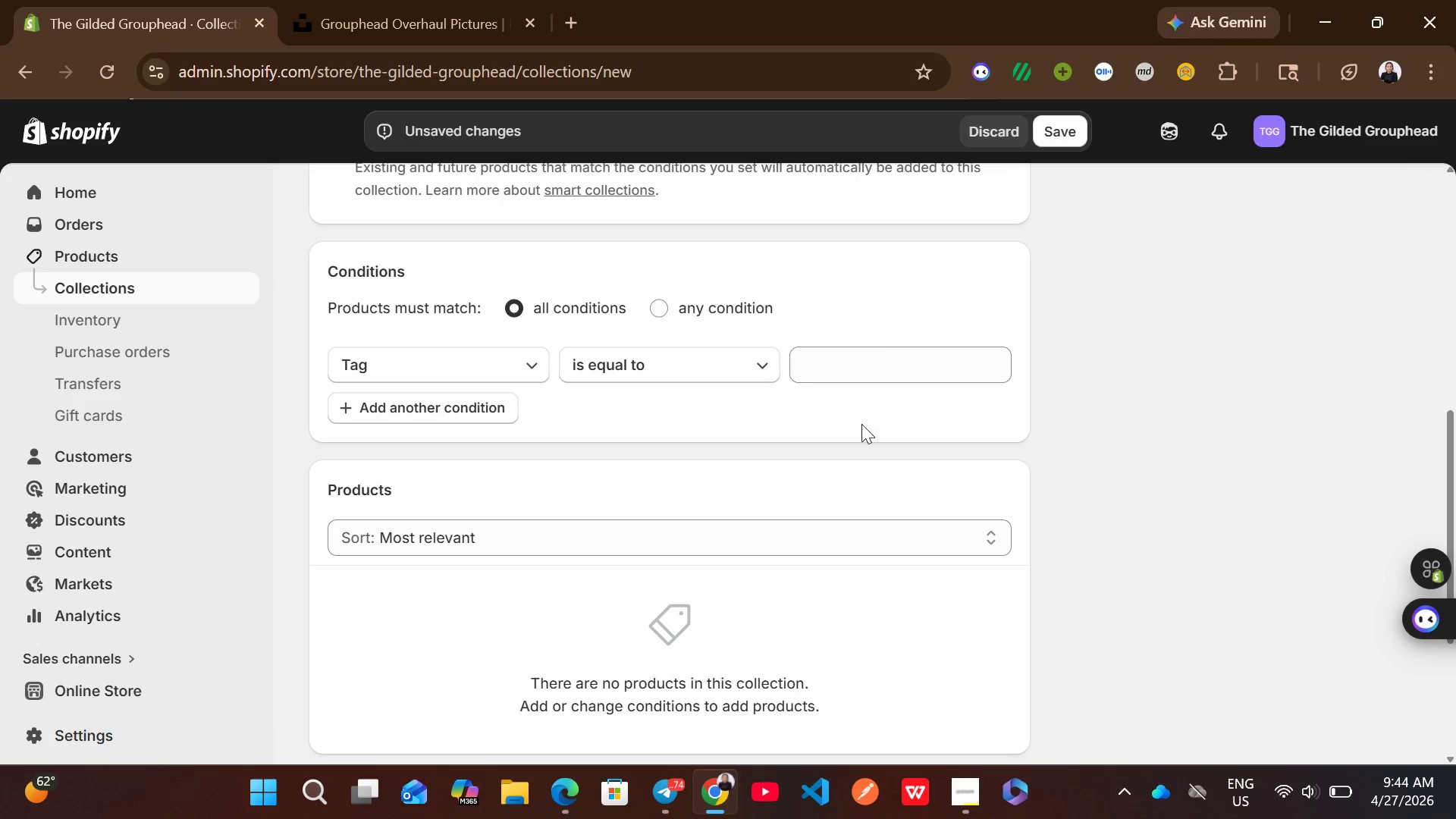 
left_click([896, 365])
 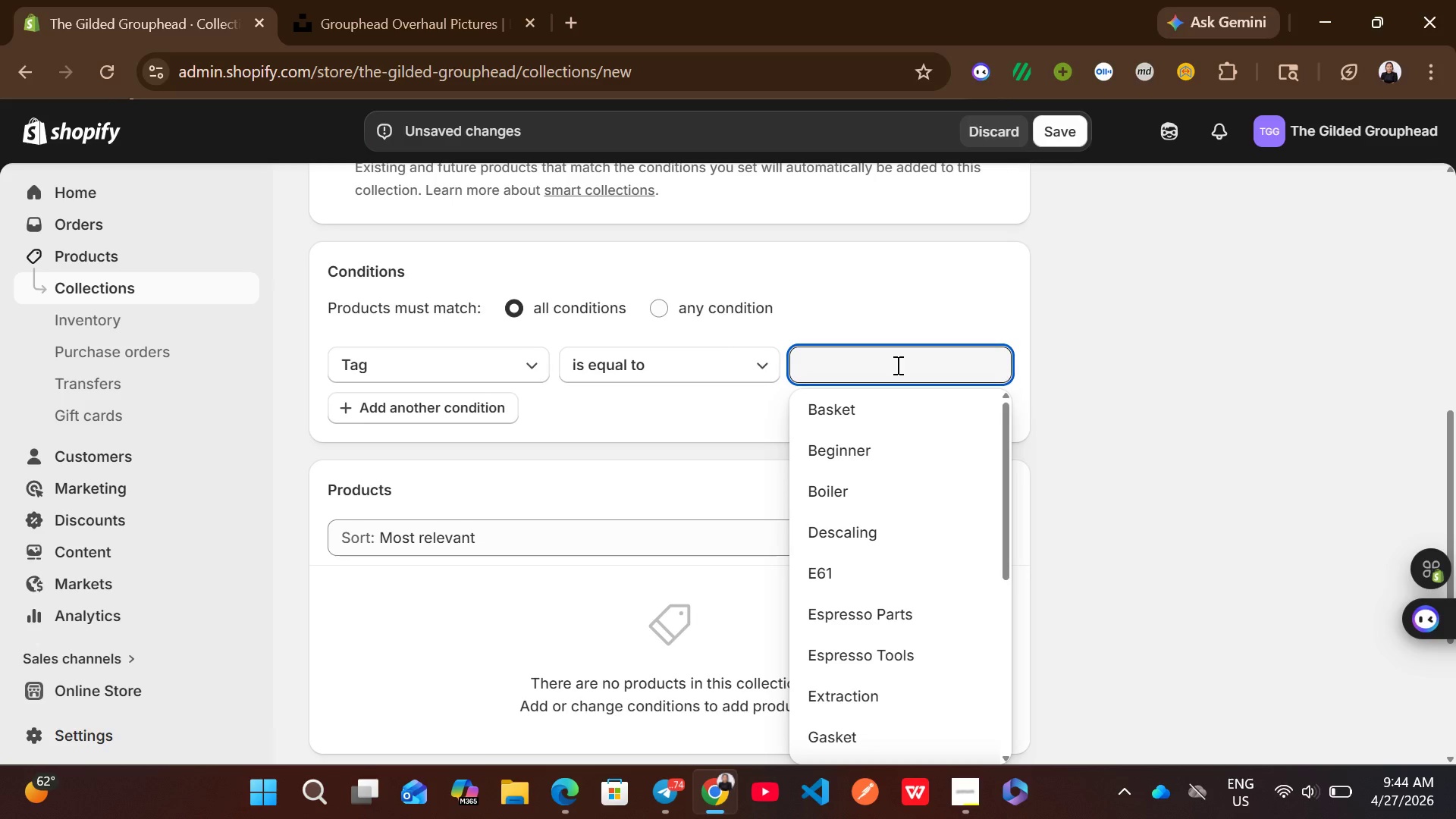 
type(In)
 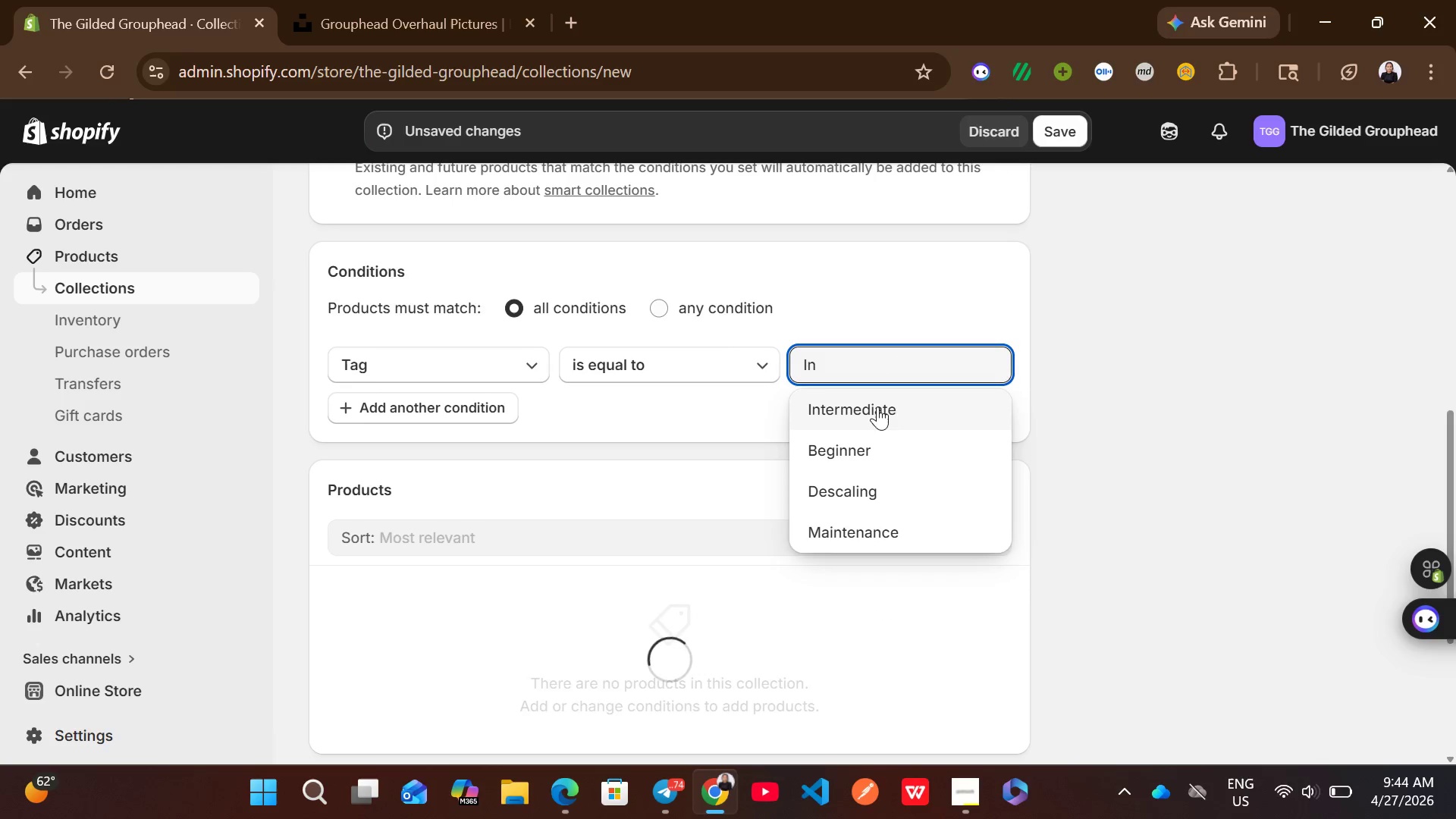 
left_click([873, 419])
 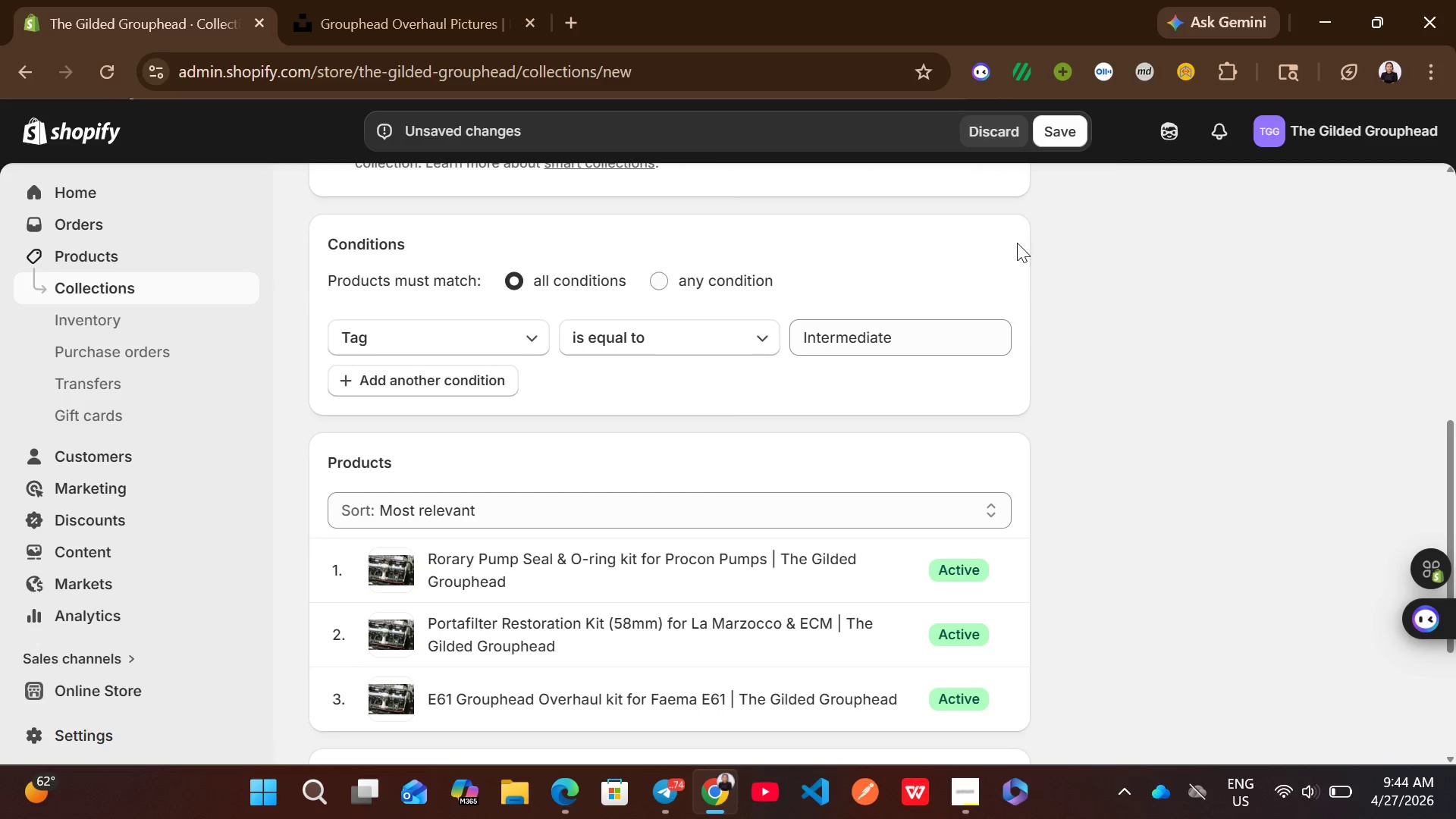 
left_click([1056, 129])
 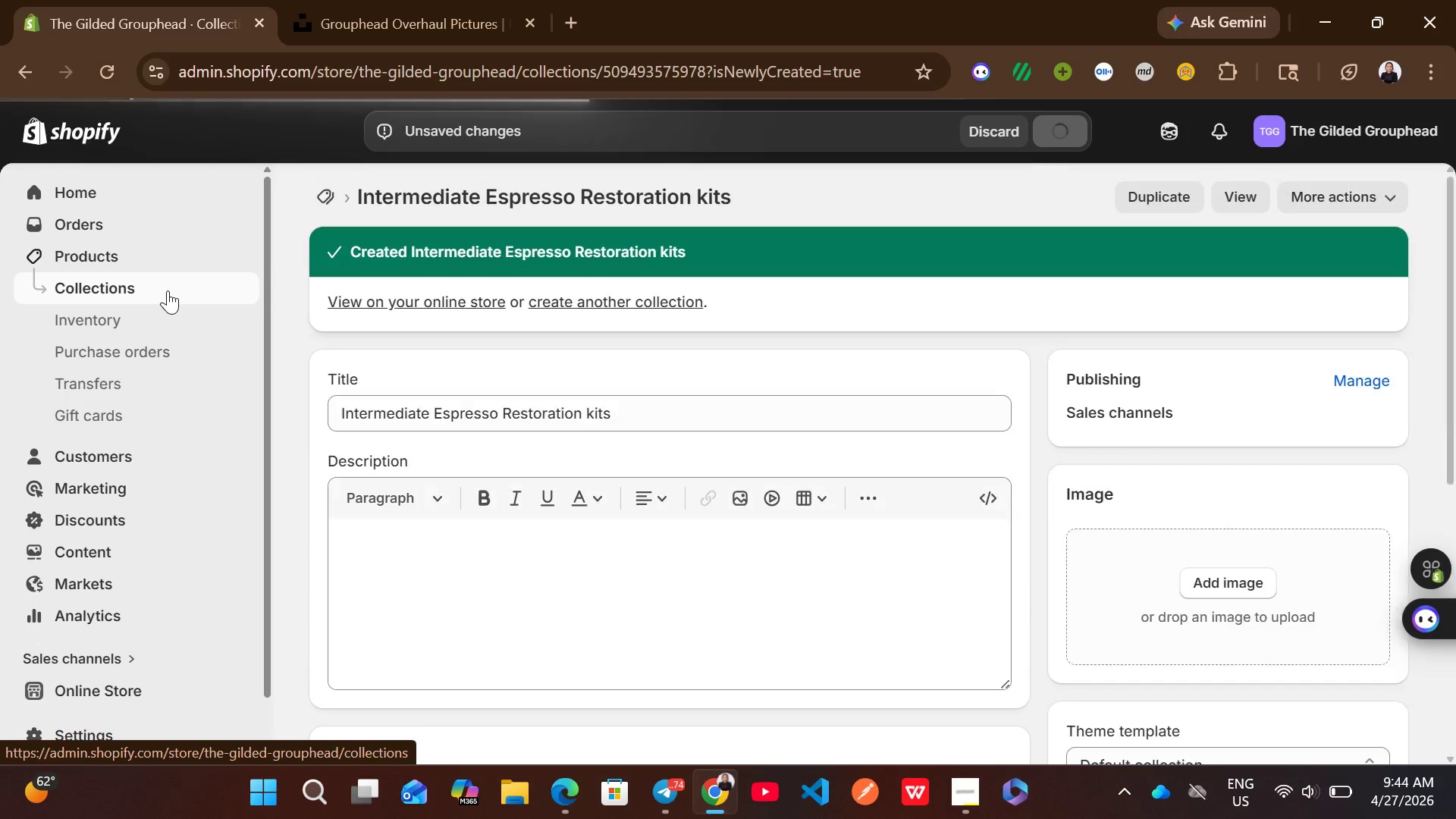 
wait(5.14)
 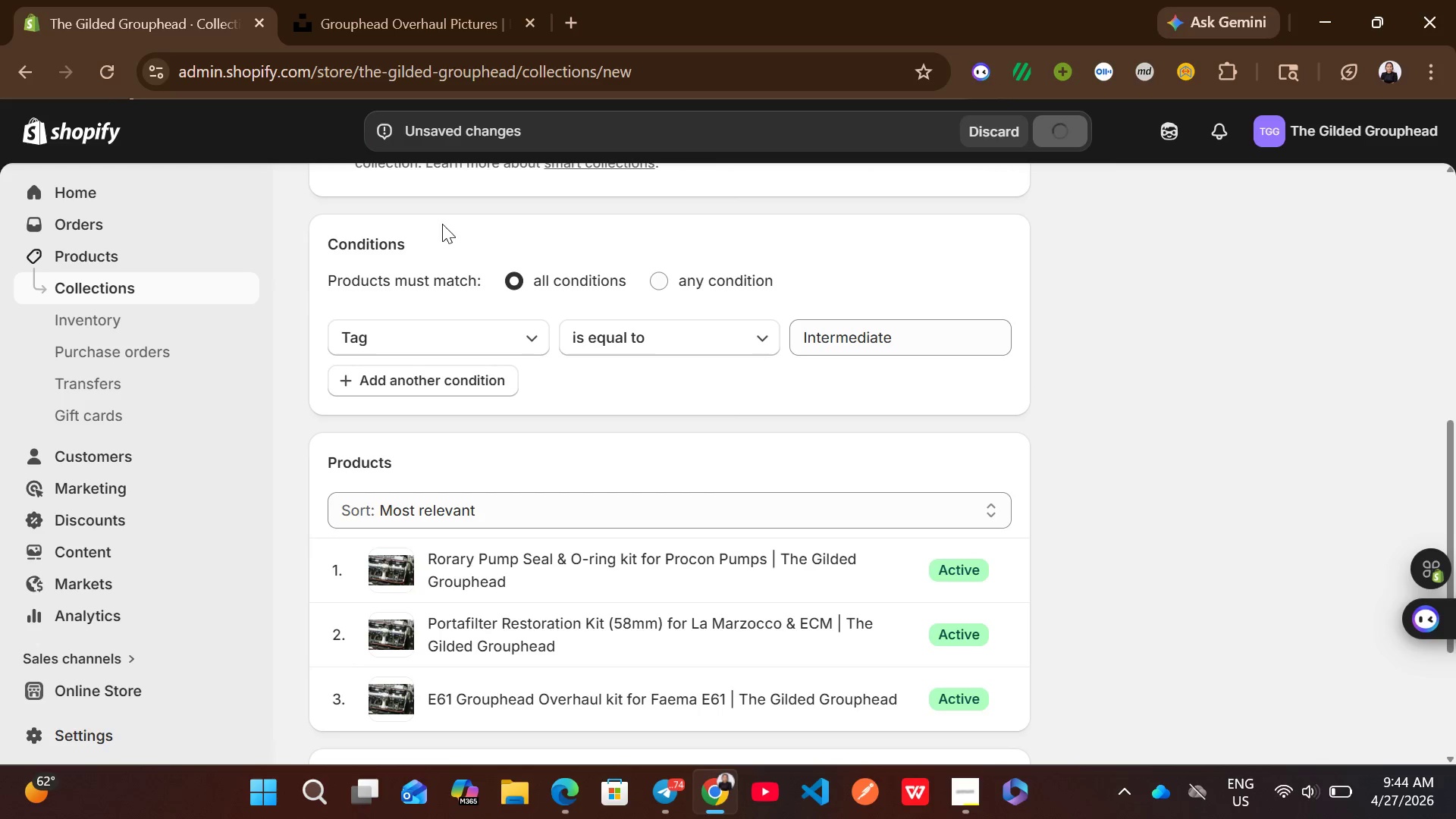 
left_click([188, 294])
 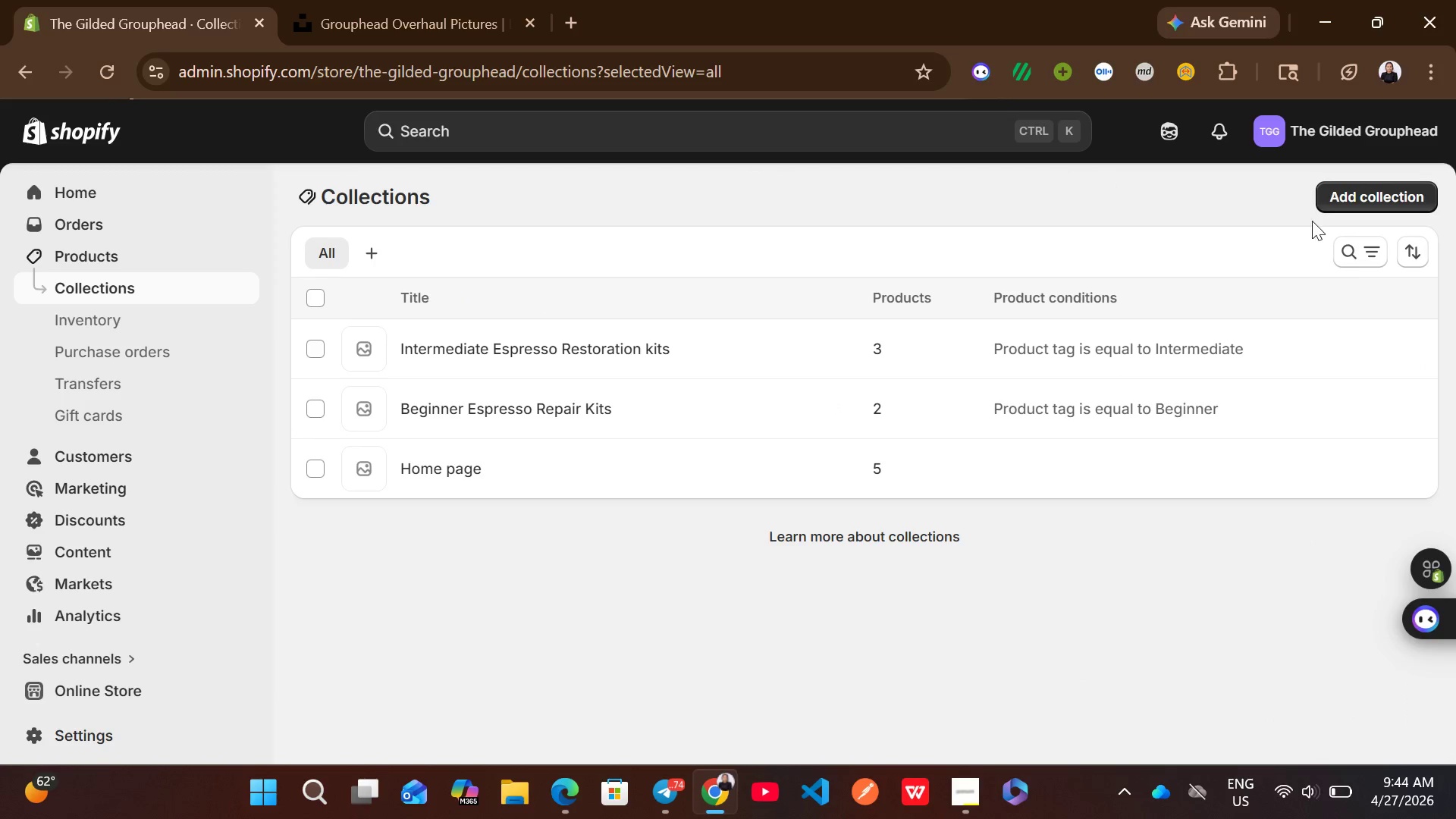 
left_click([117, 261])
 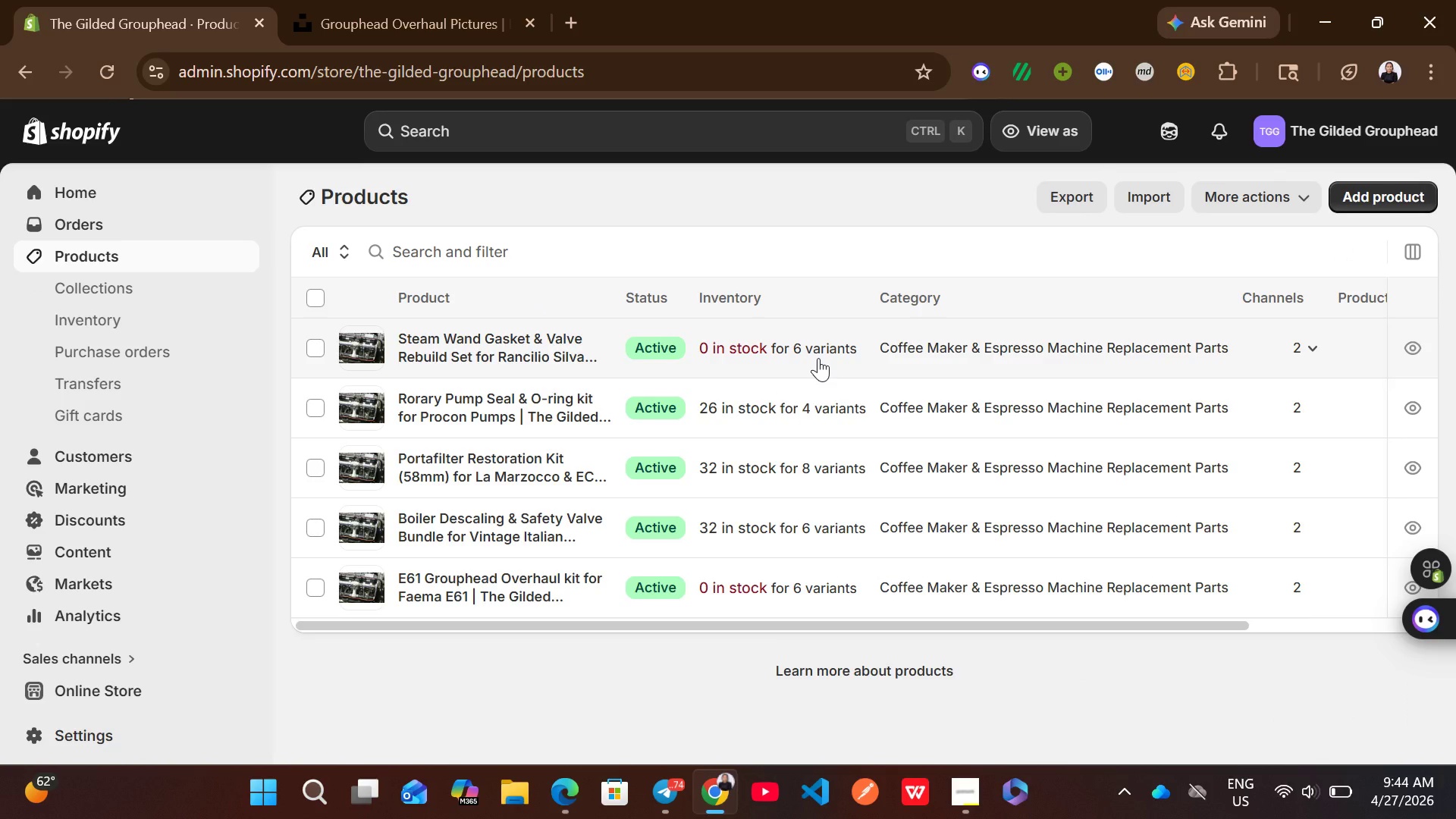 
wait(6.45)
 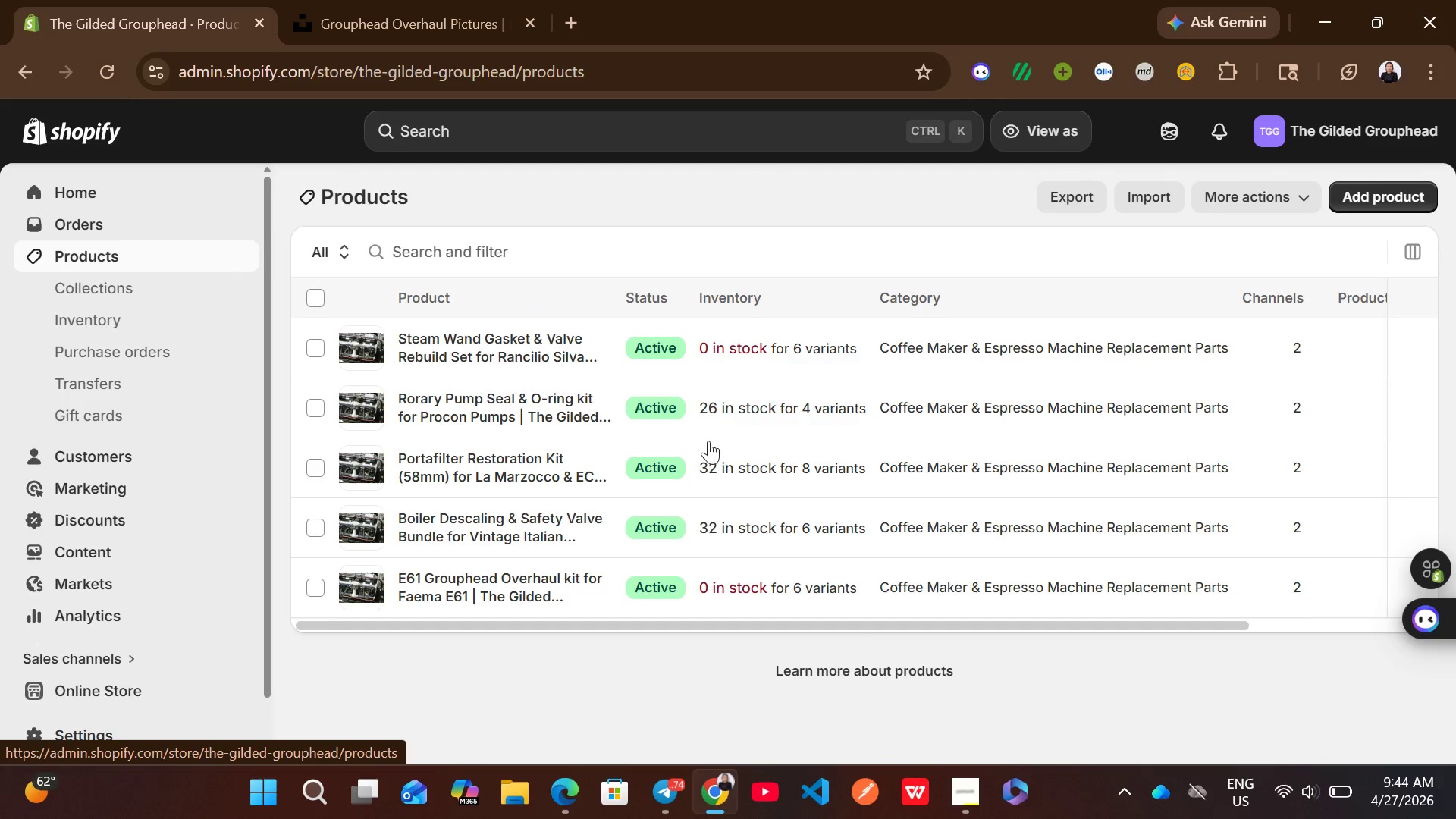 
left_click([796, 408])
 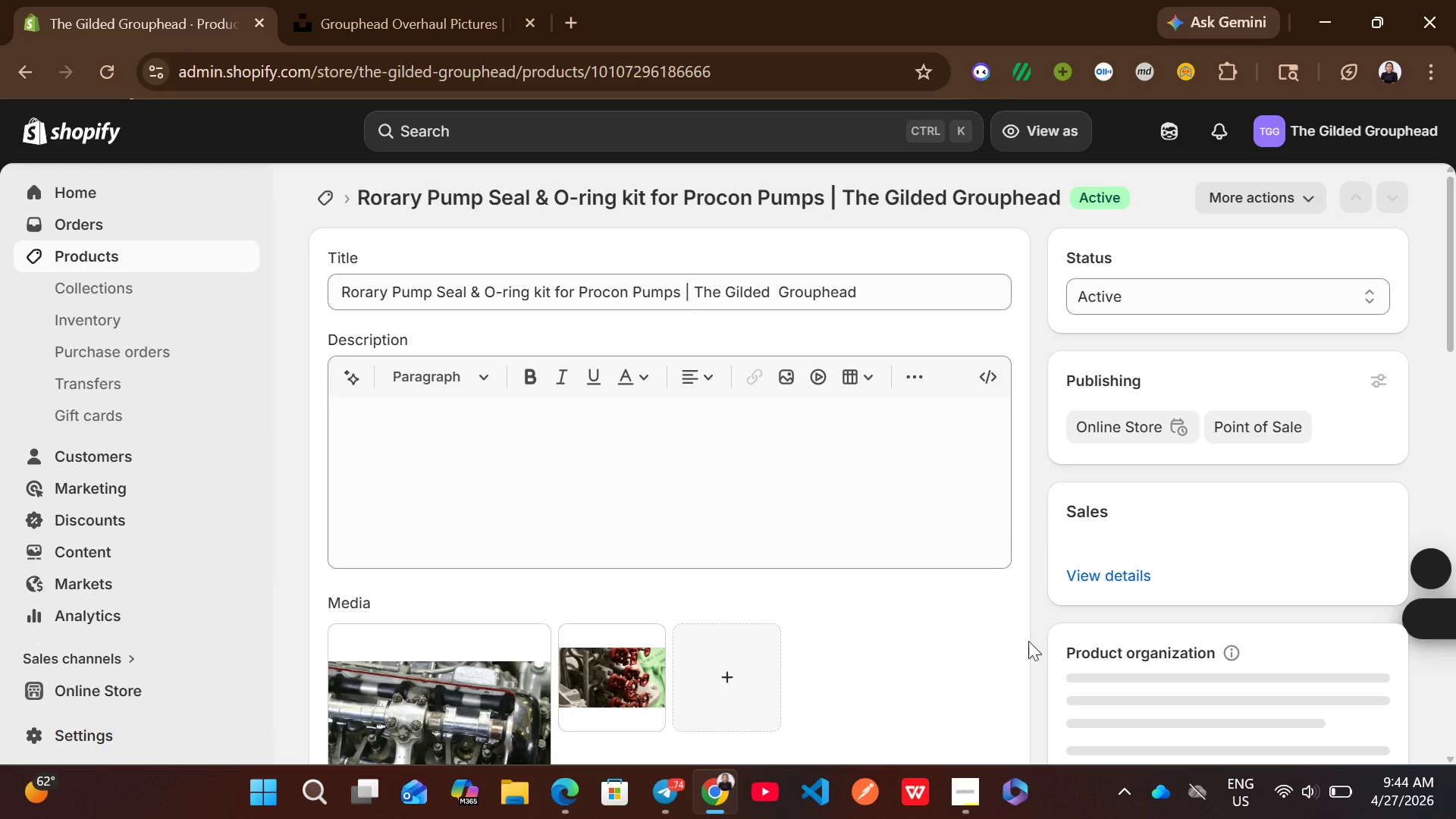 
left_click([970, 780])
 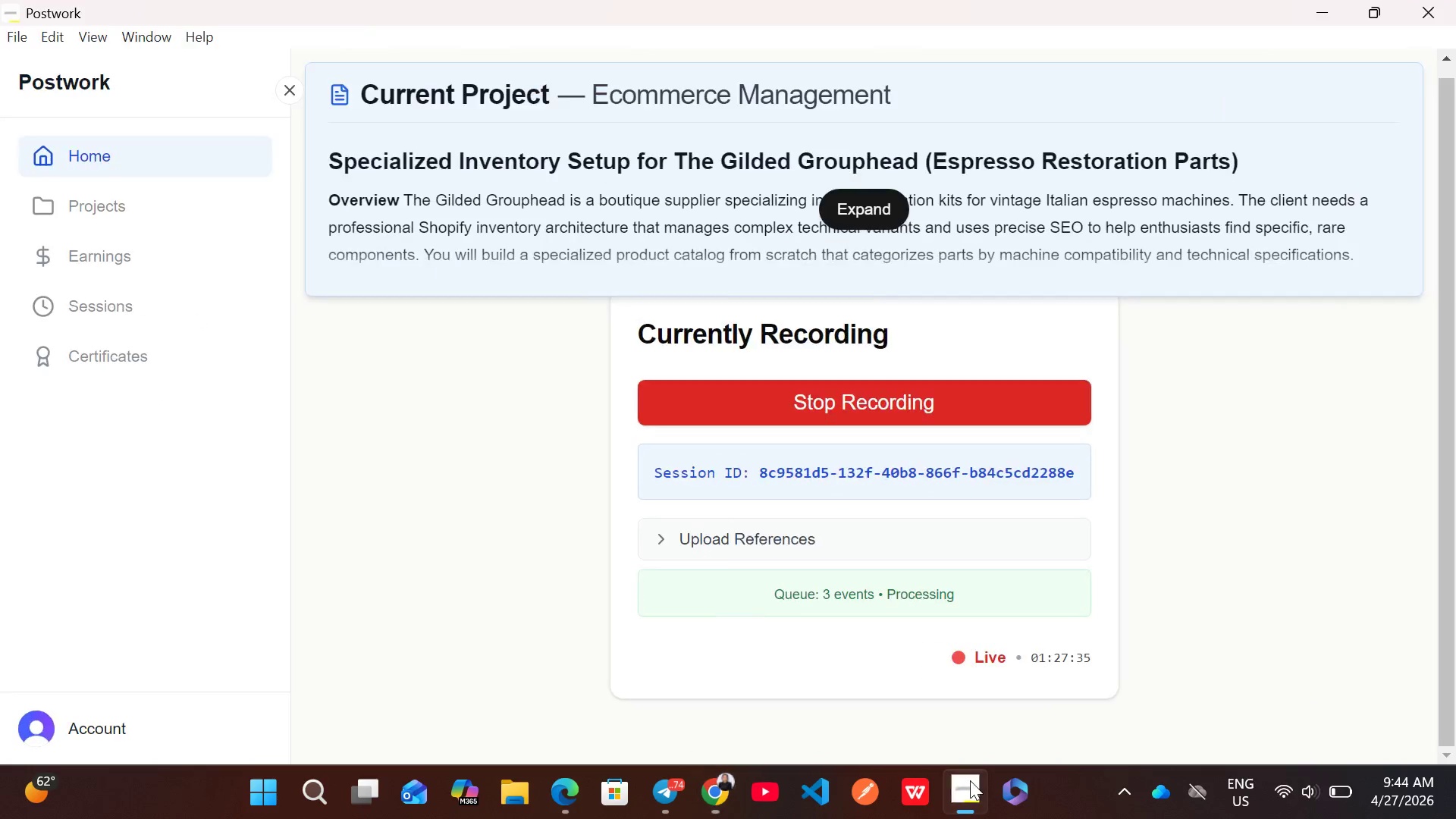 
left_click([970, 780])
 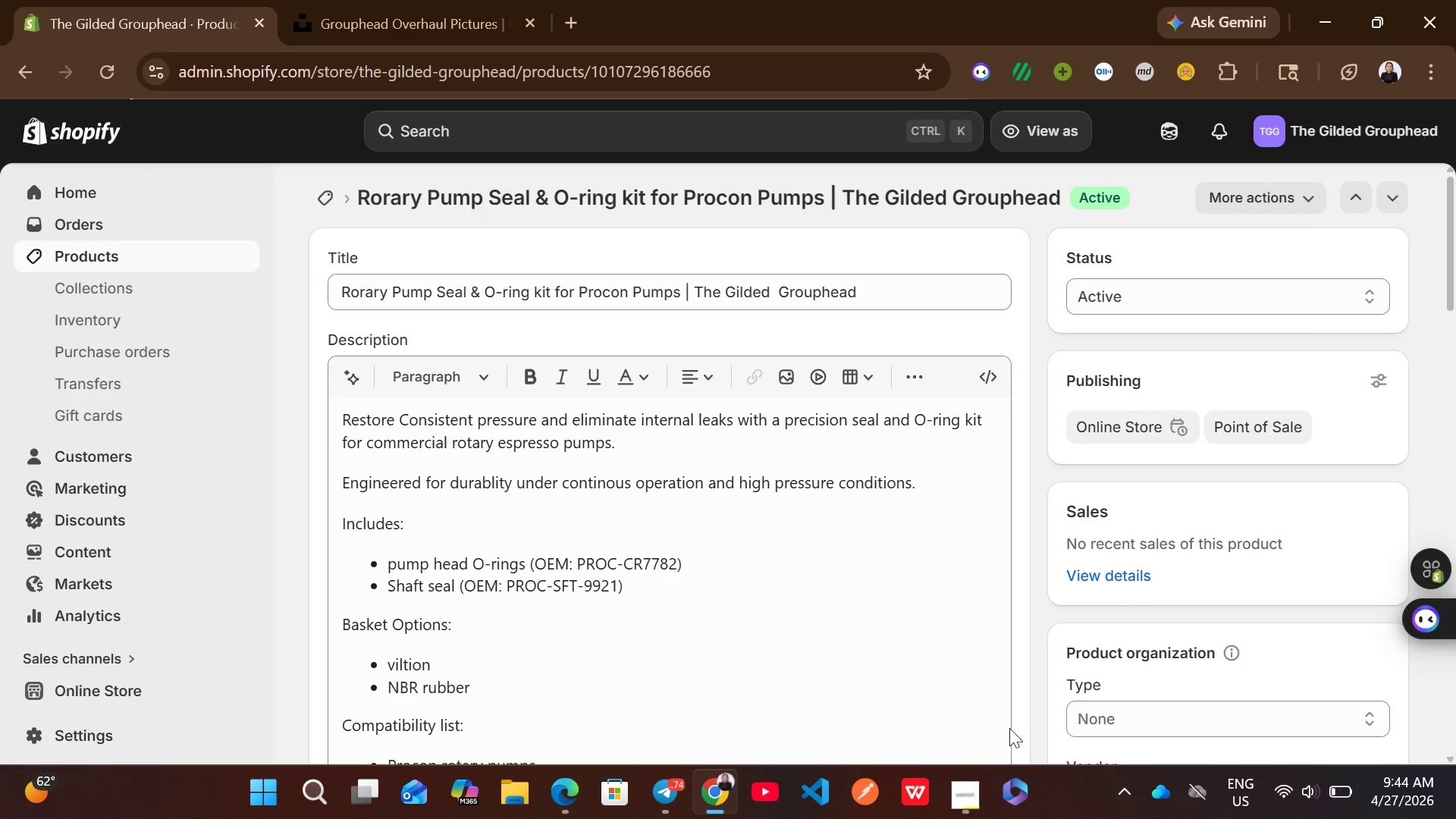 
mouse_move([1144, 574])
 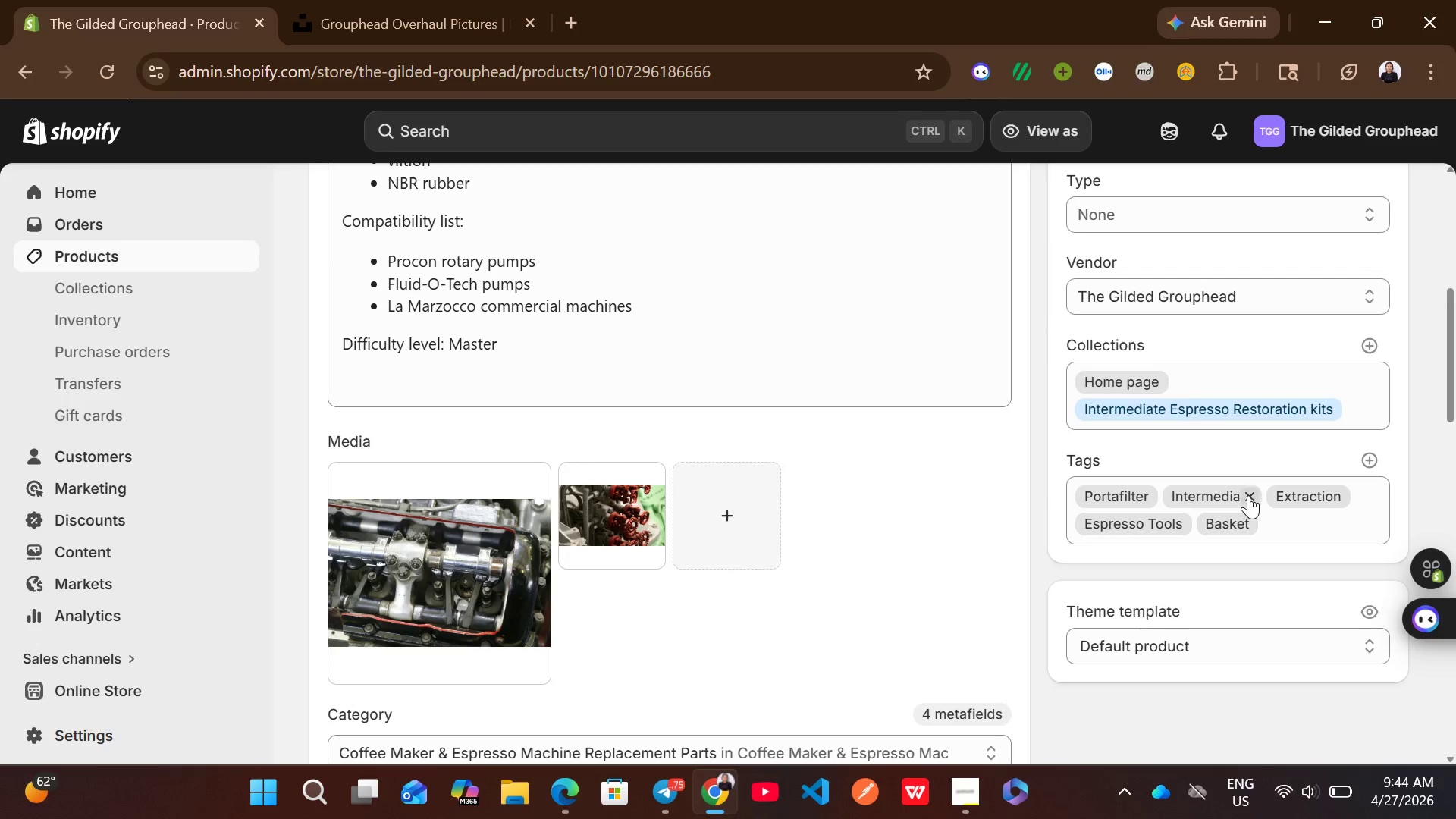 
left_click([1248, 495])
 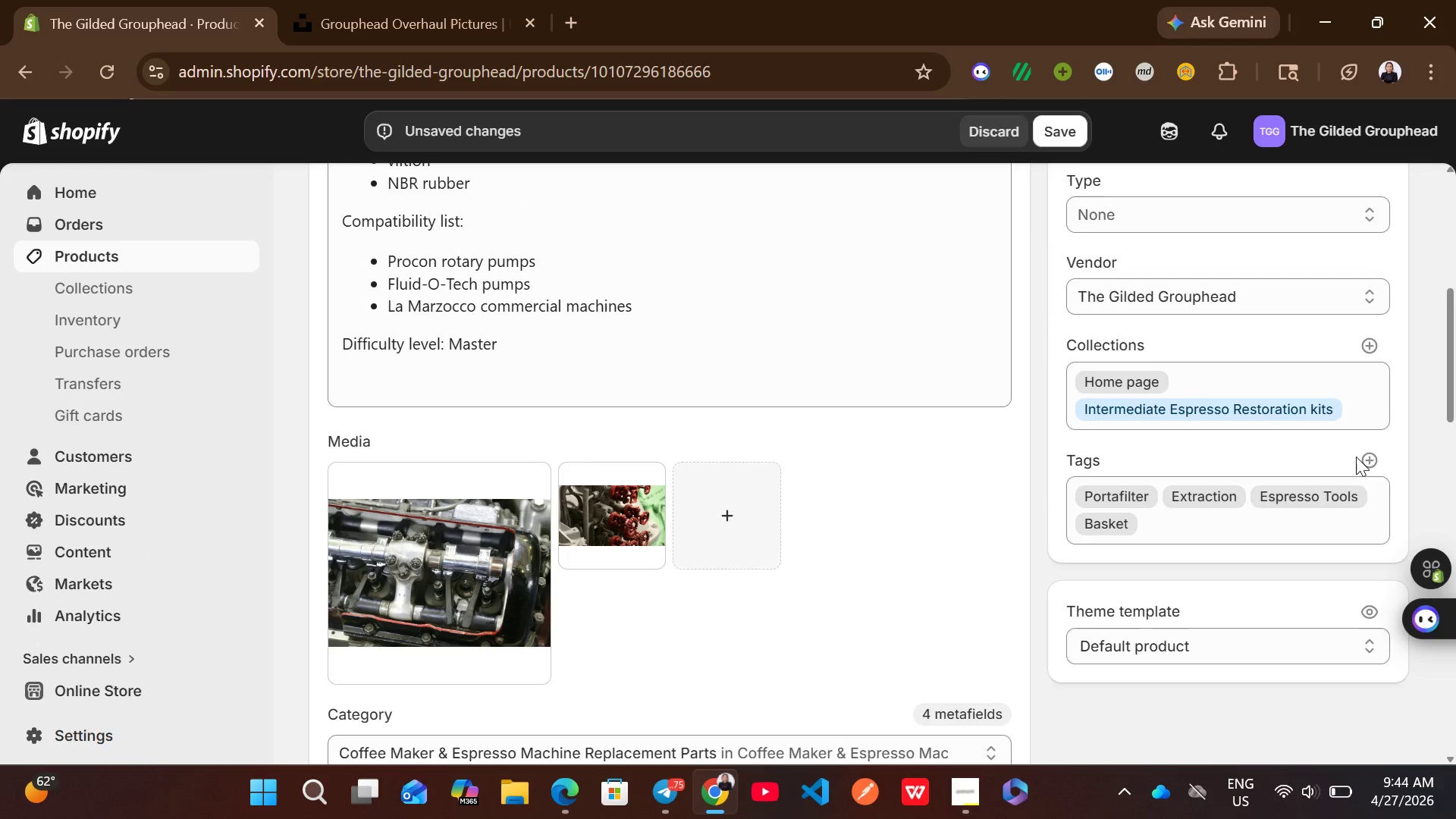 
left_click([1368, 457])
 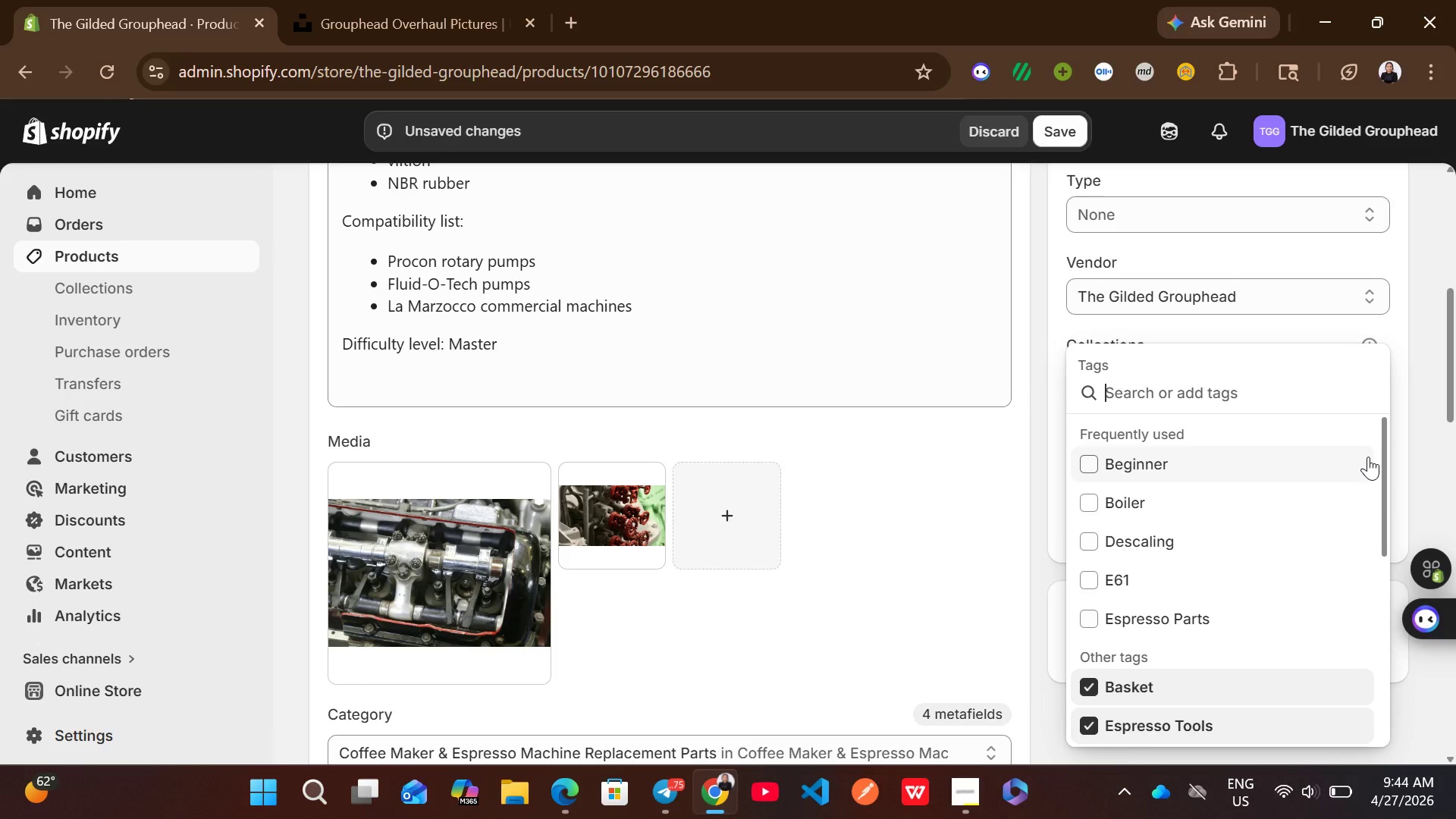 
type(Master)
 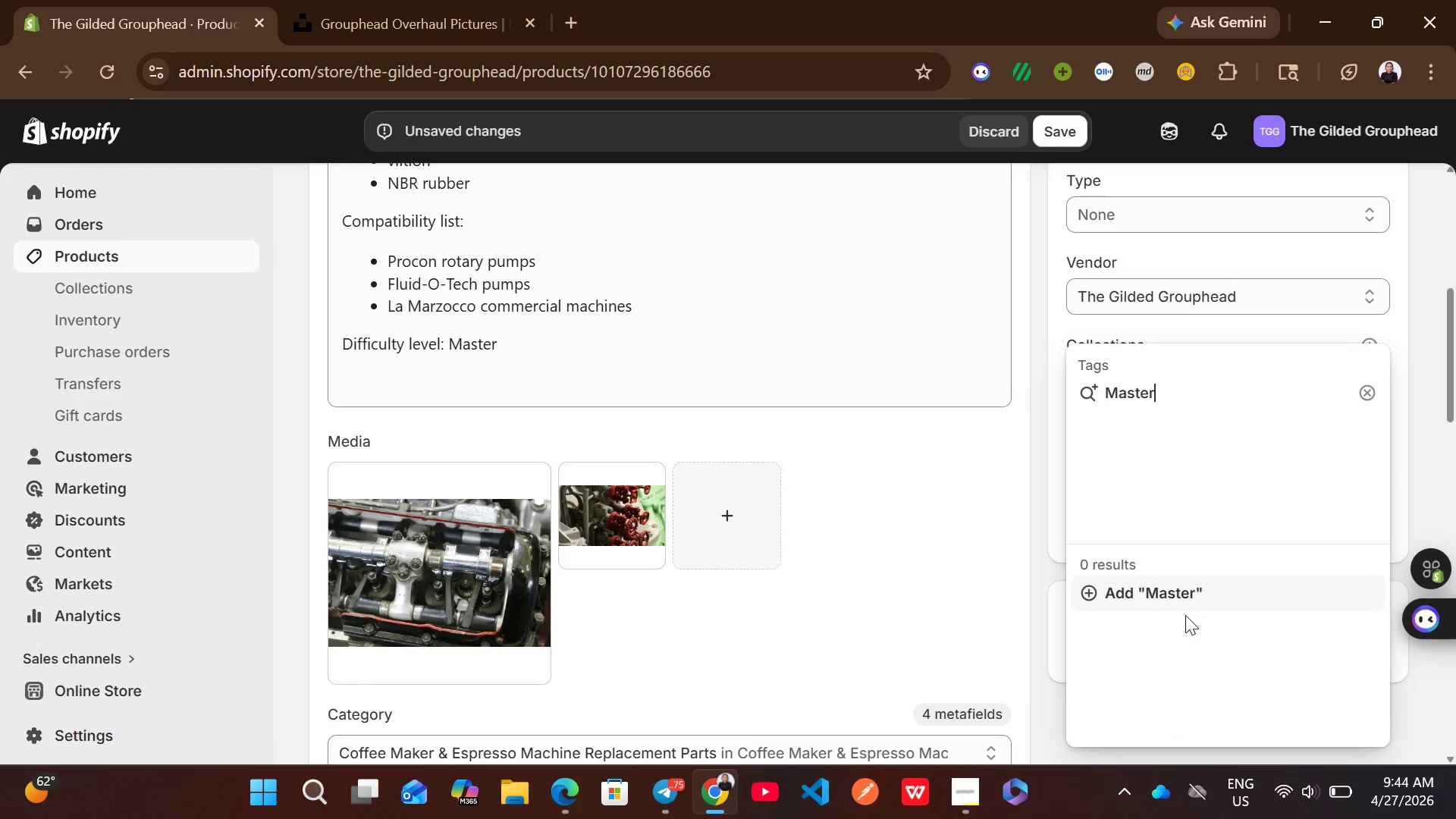 
left_click([1206, 598])
 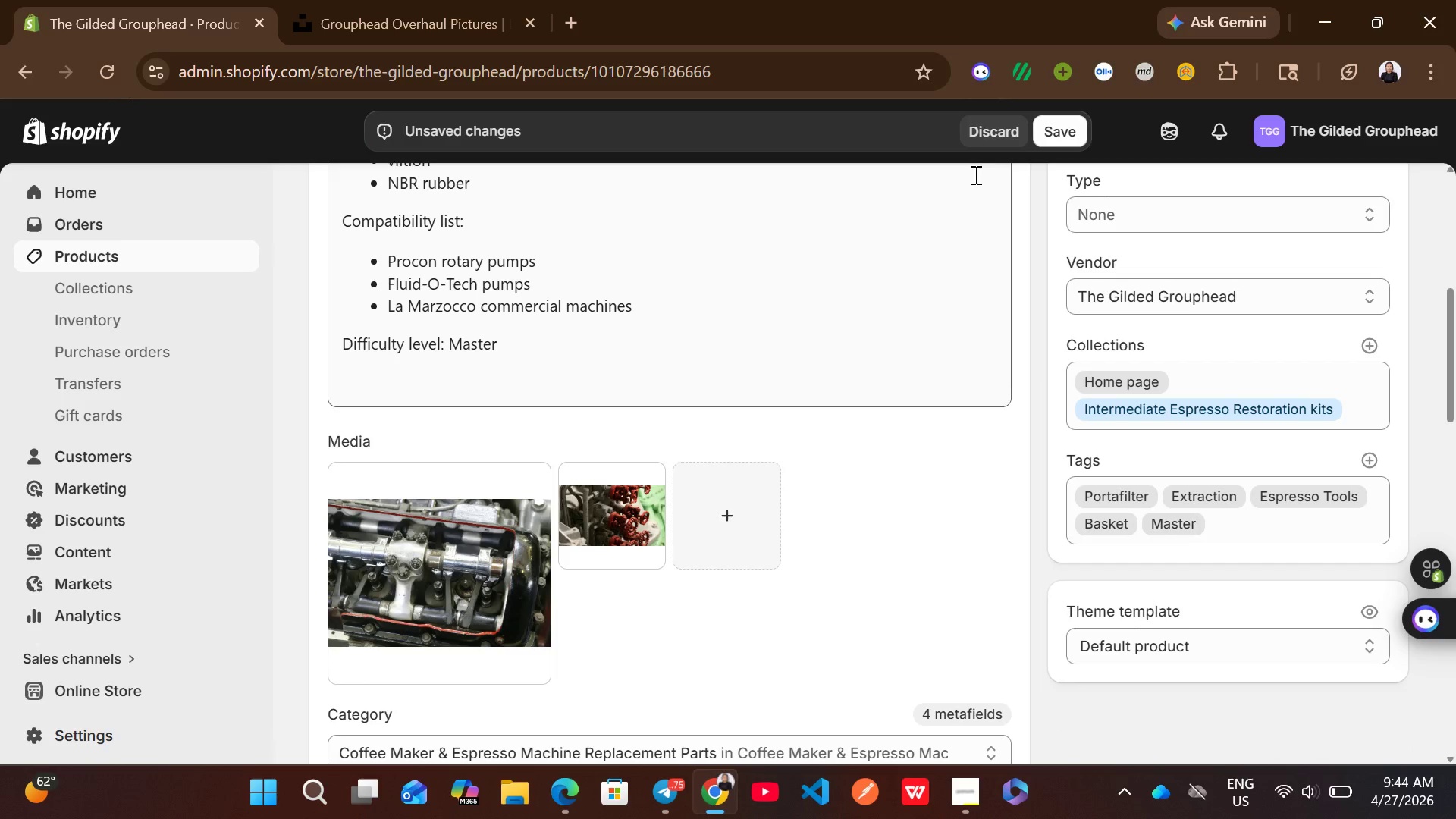 
left_click([1056, 133])
 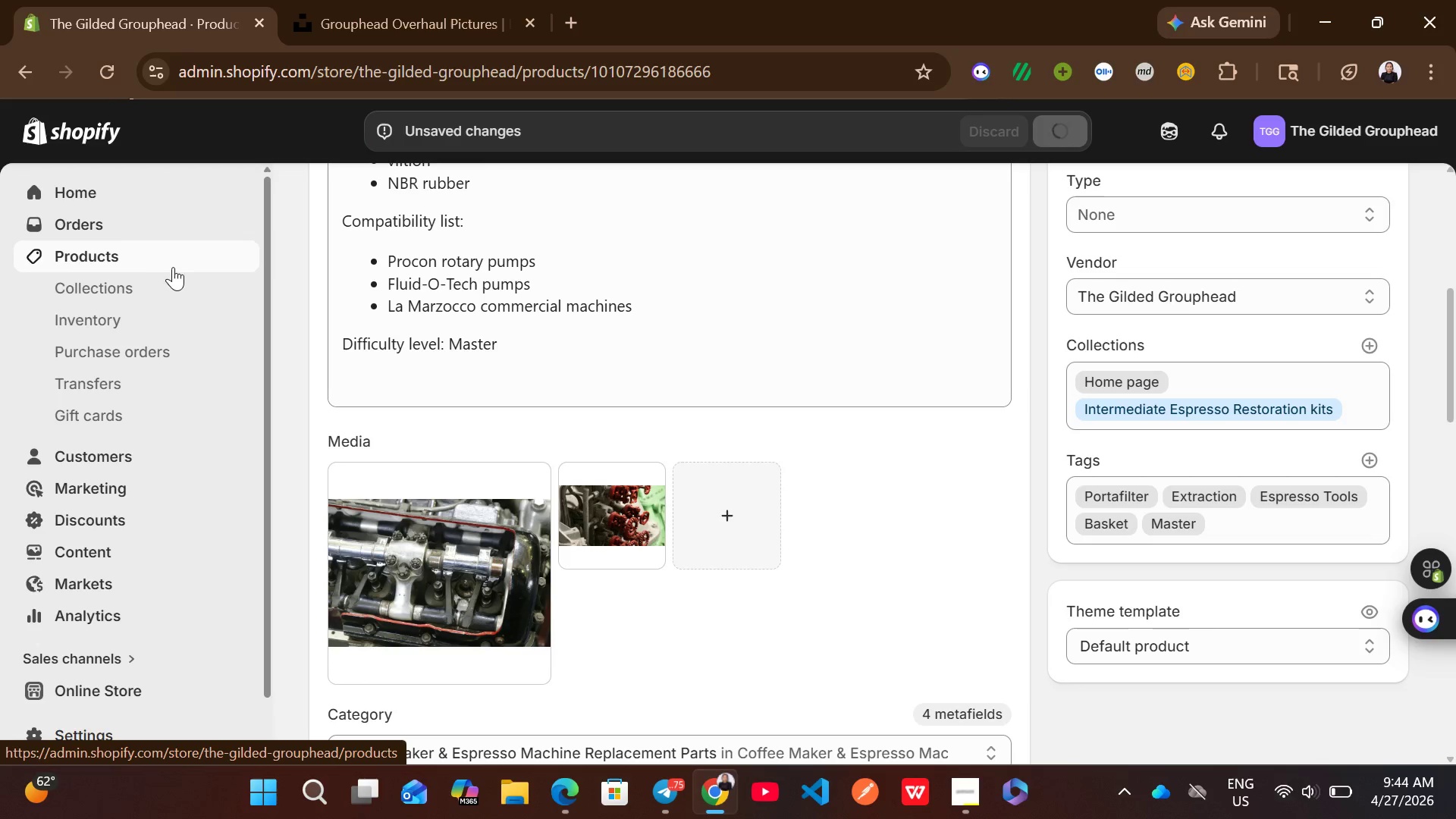 
left_click([143, 261])
 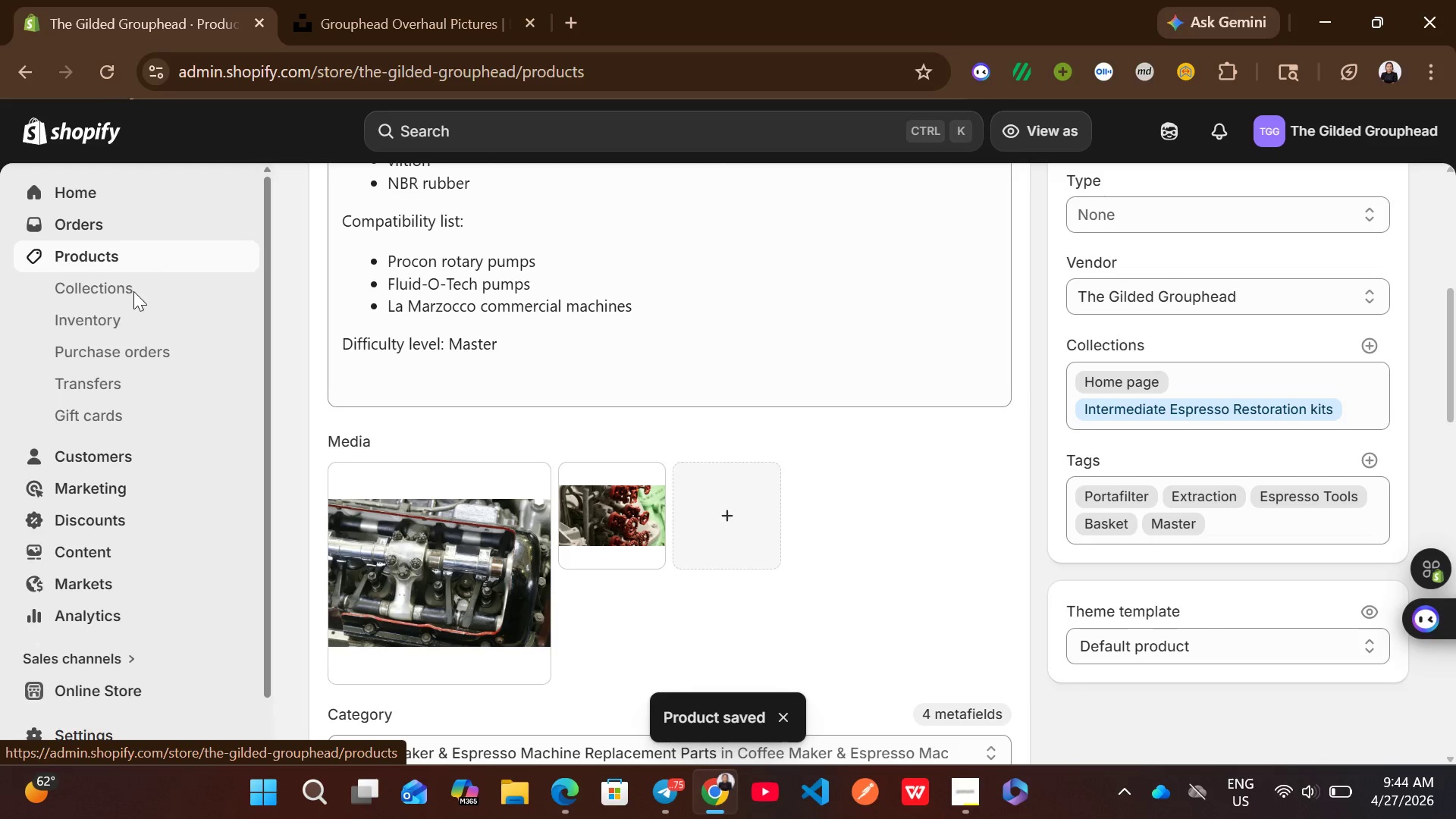 
left_click([132, 295])
 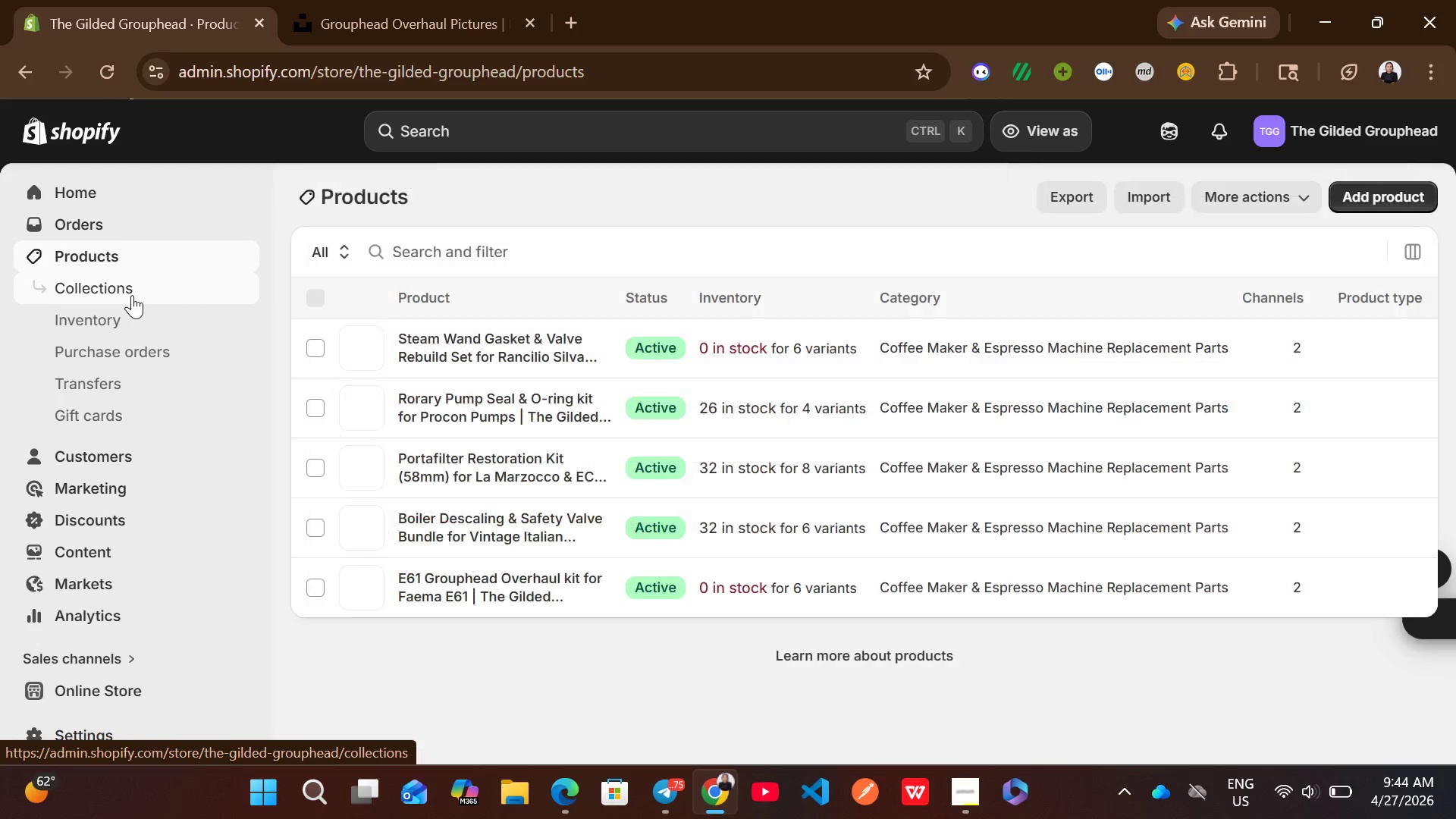 
left_click([132, 295])
 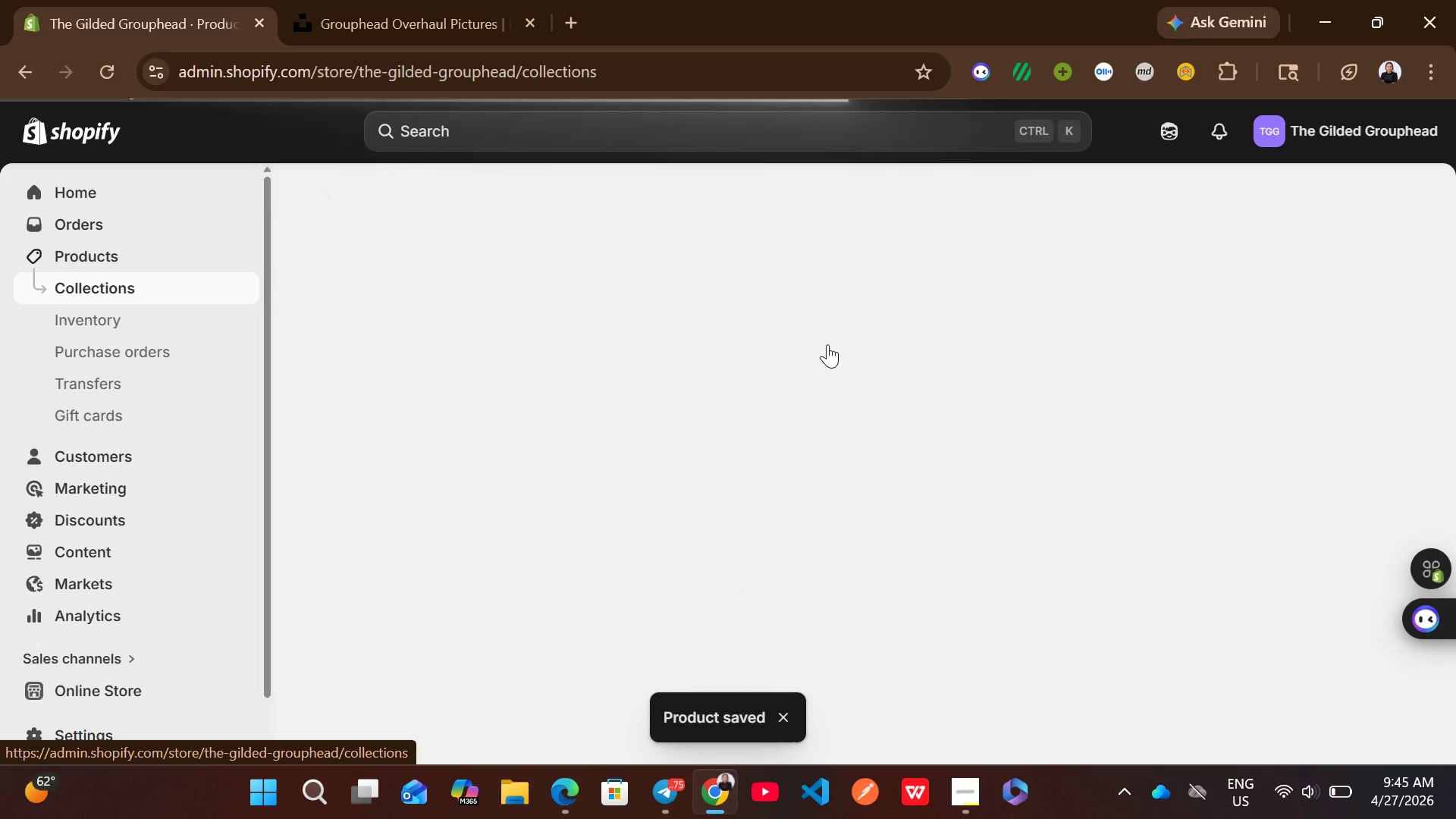 
mouse_move([984, 366])
 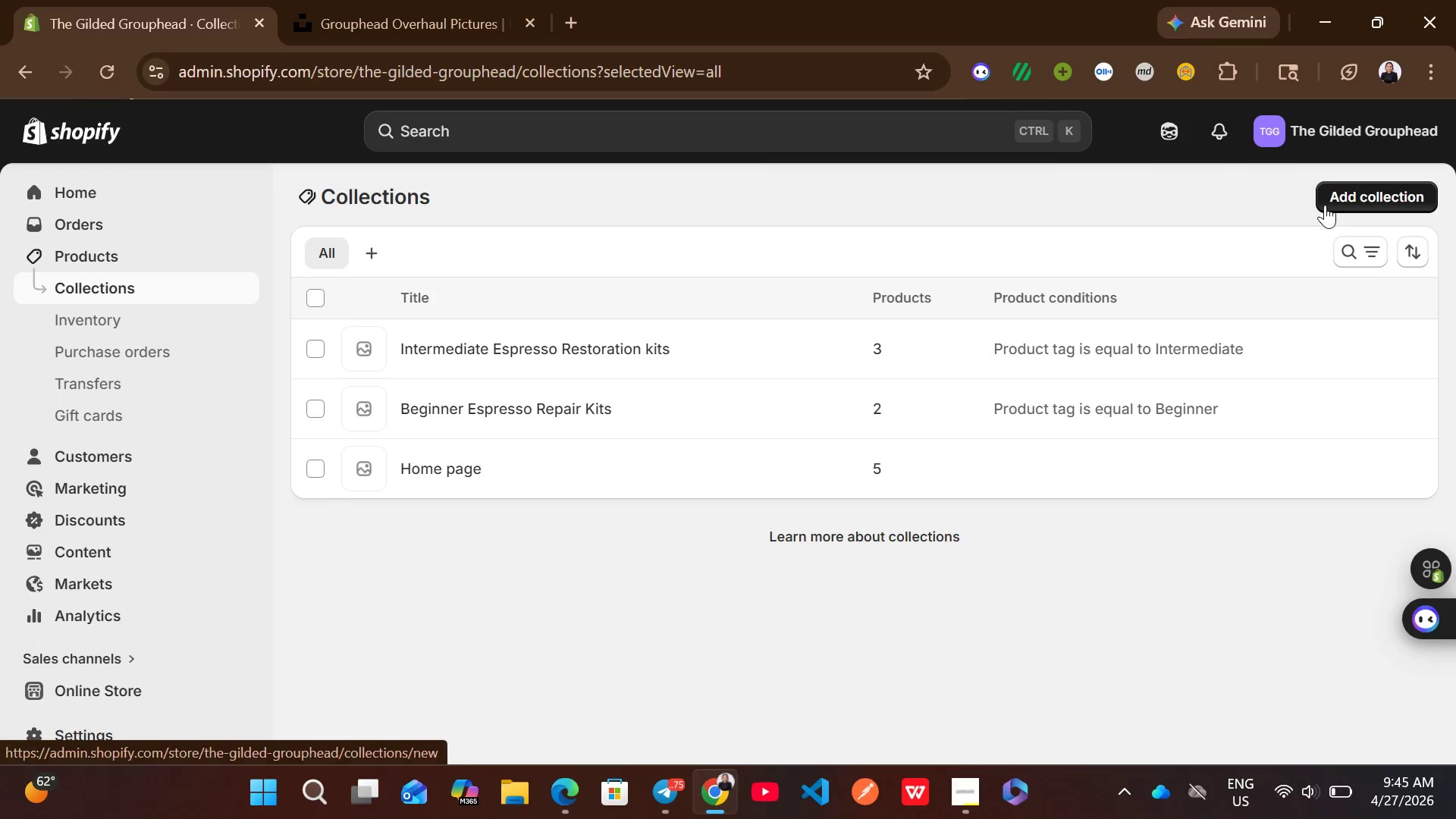 
left_click([1342, 188])
 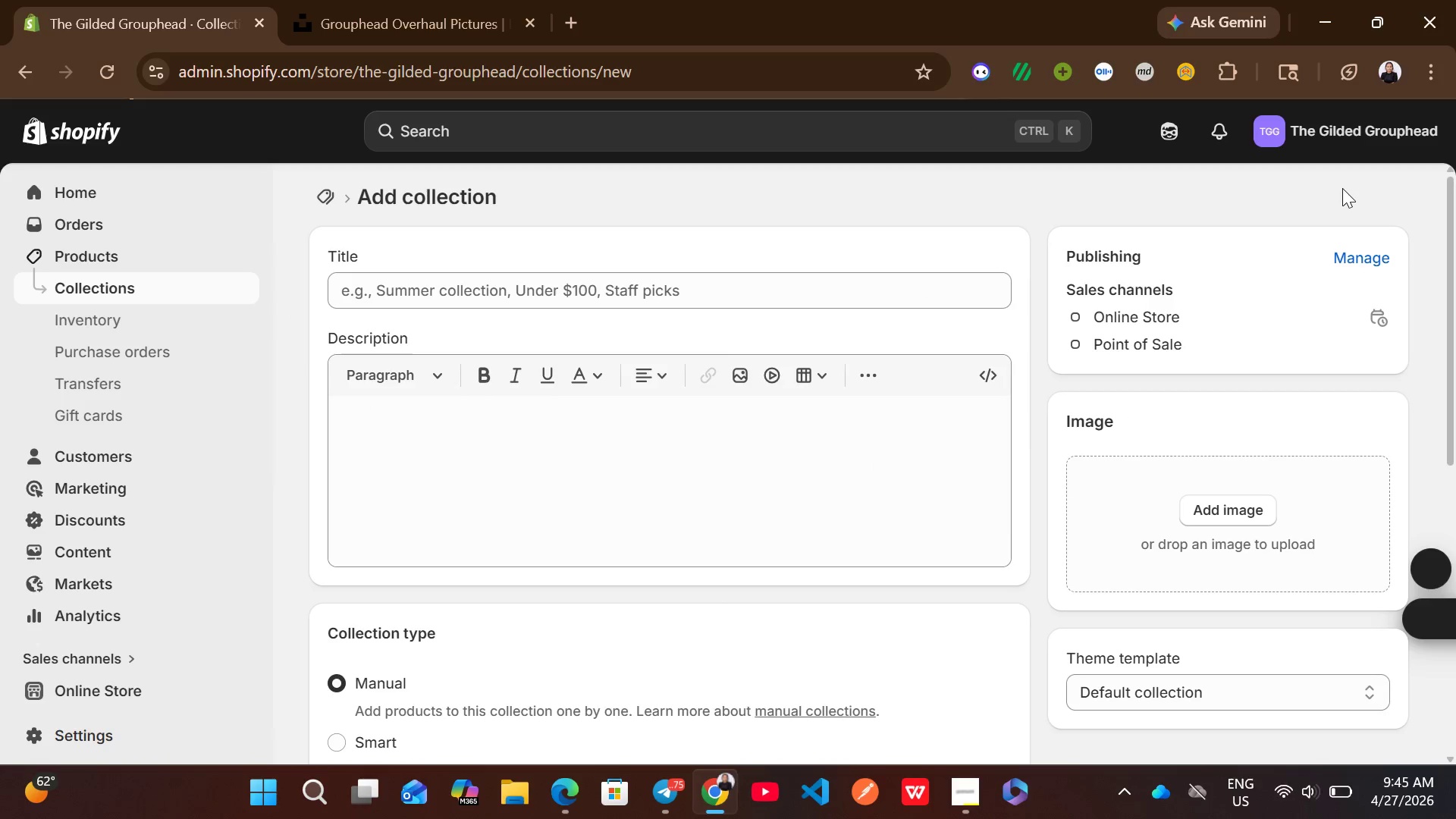 
left_click([686, 293])
 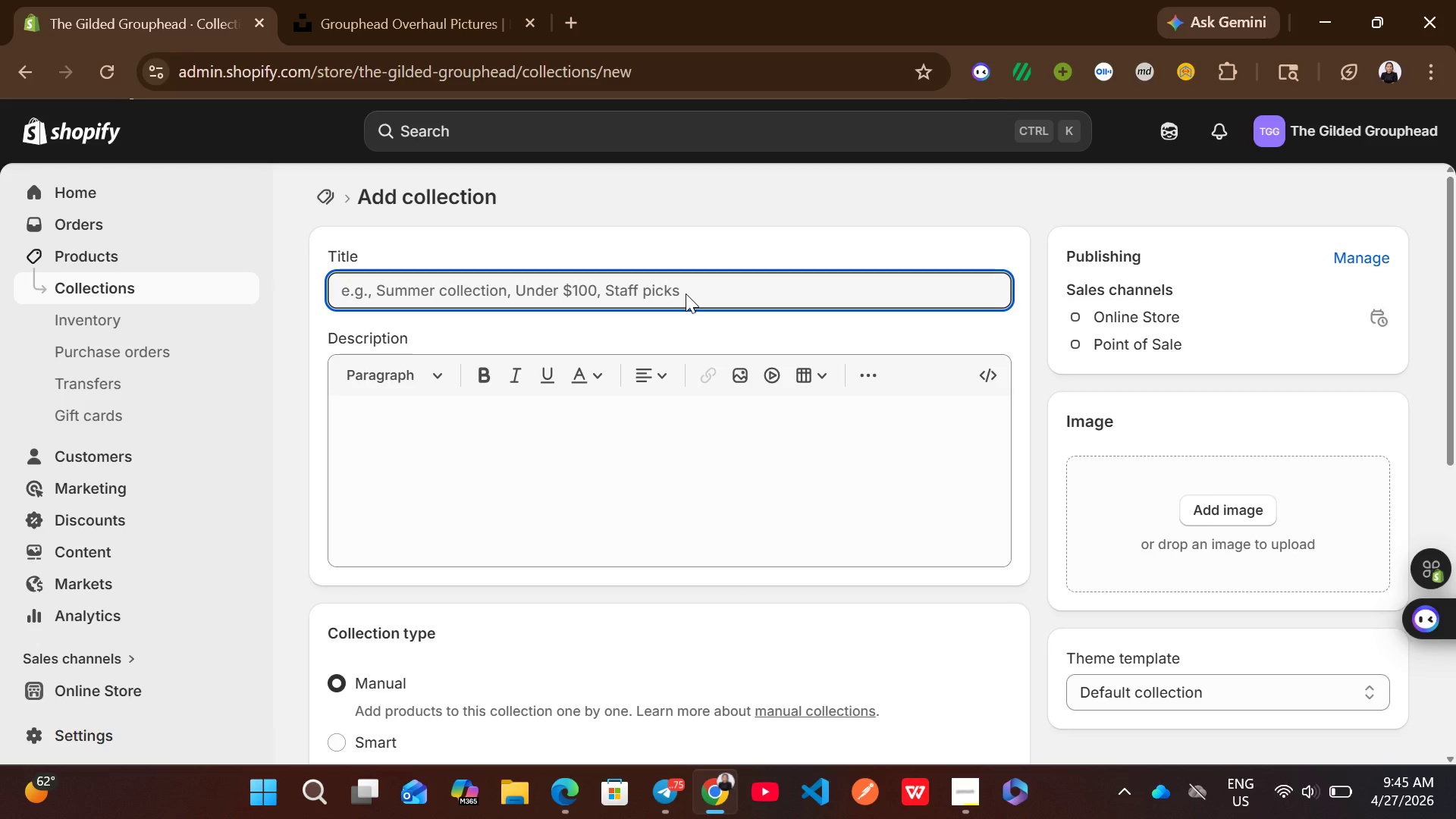 
wait(13.36)
 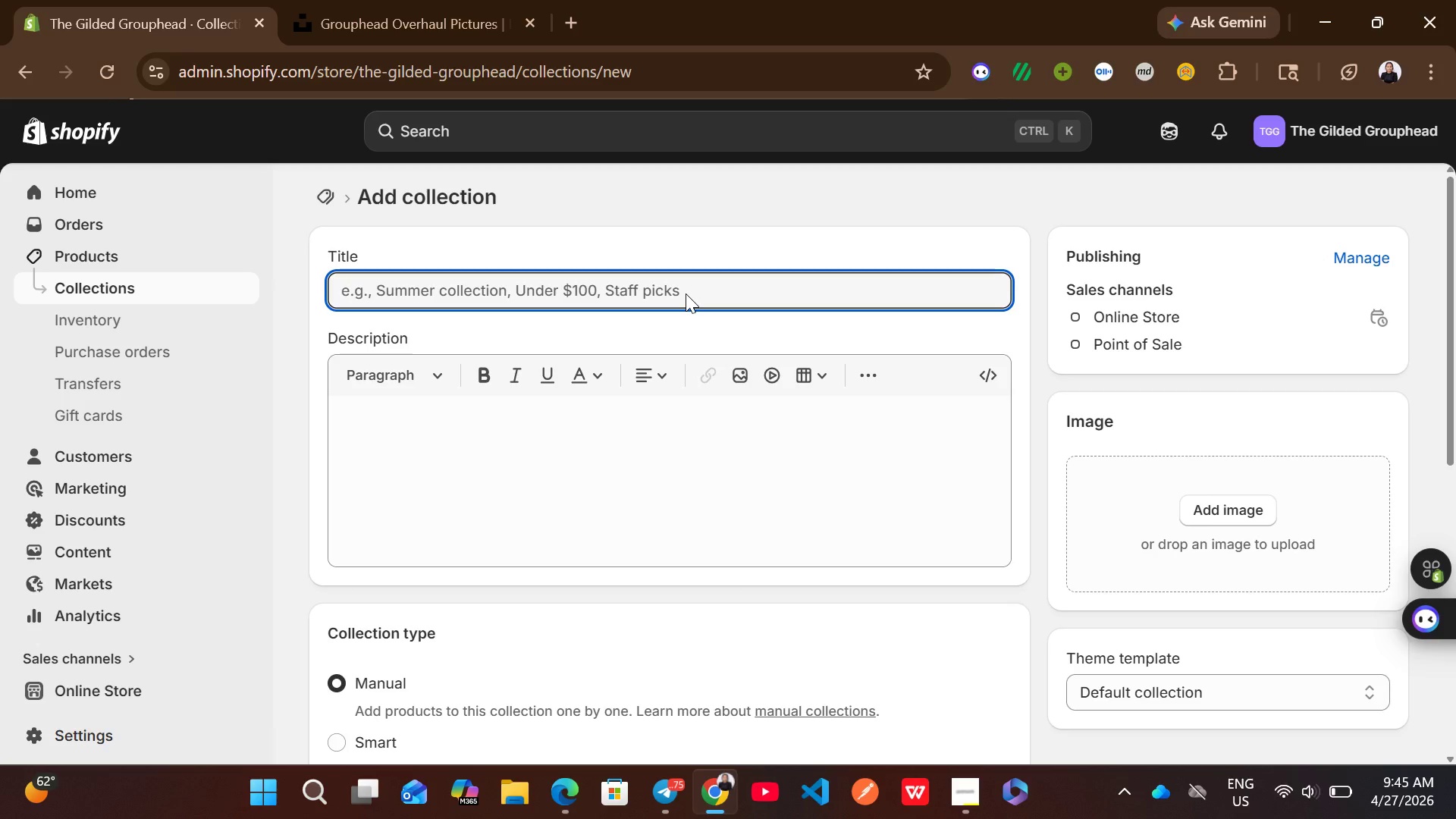 
type(Master-Level Espresso Repair Kits)
 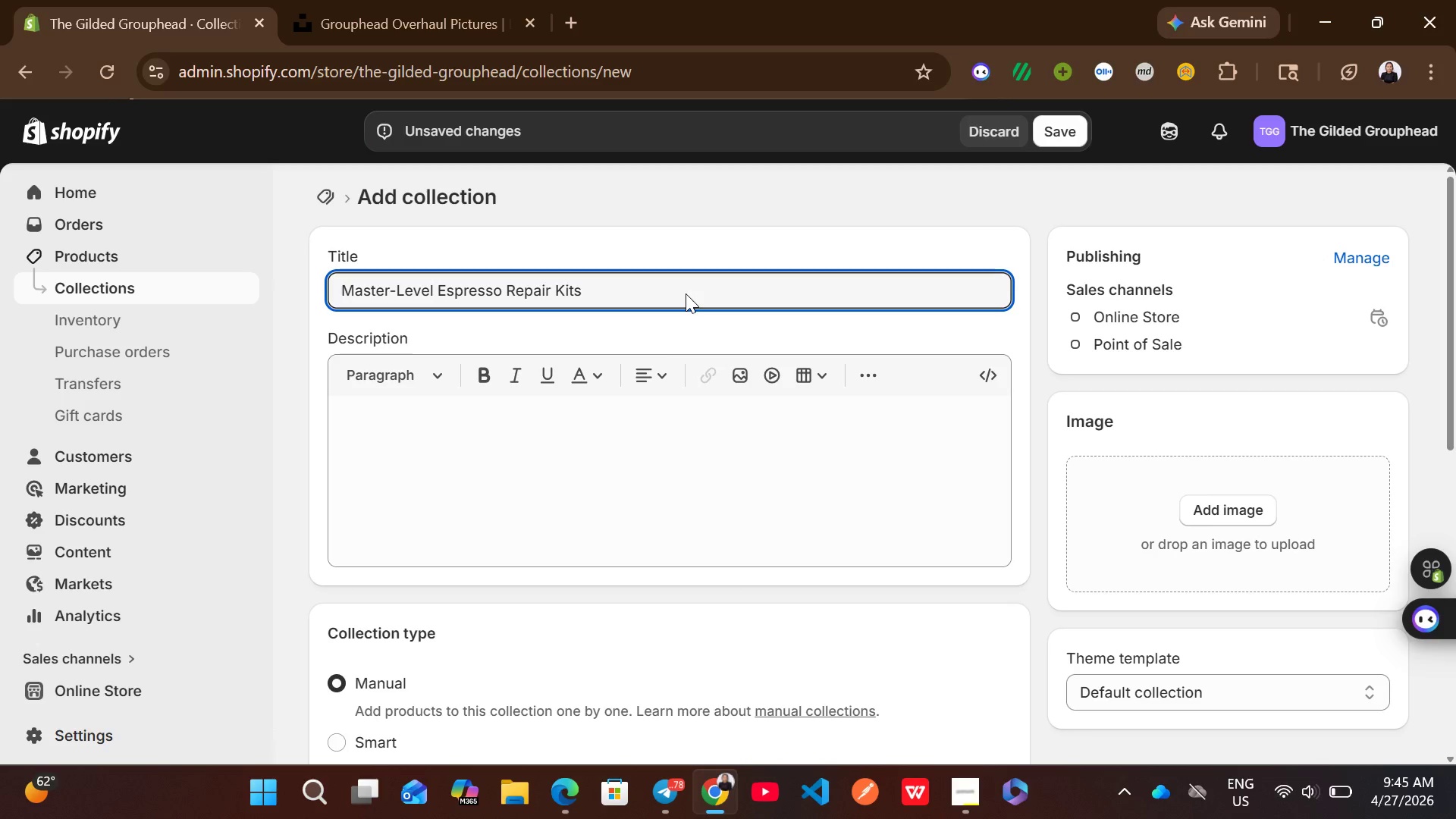 
left_click([337, 625])
 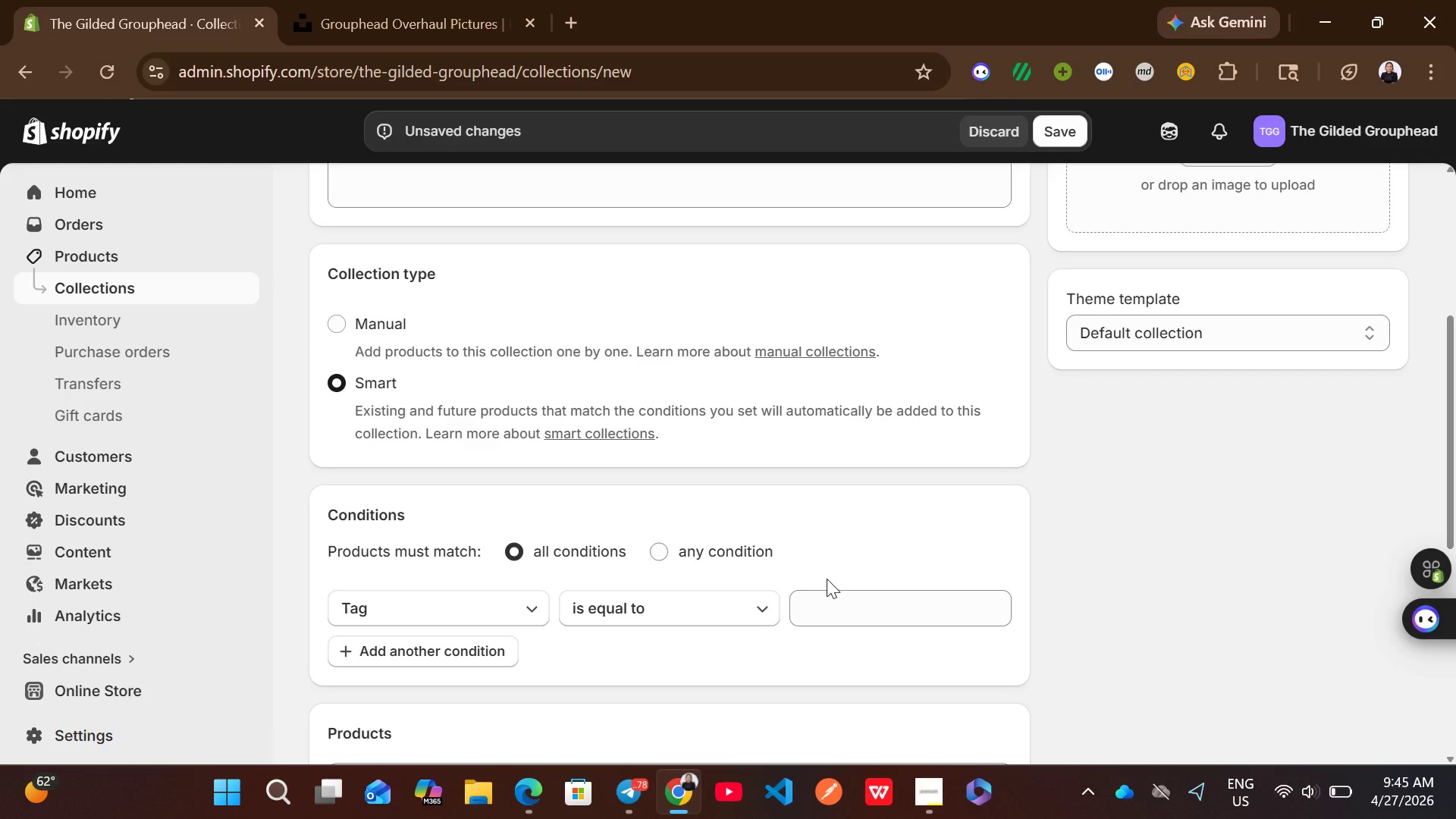 
left_click([849, 605])
 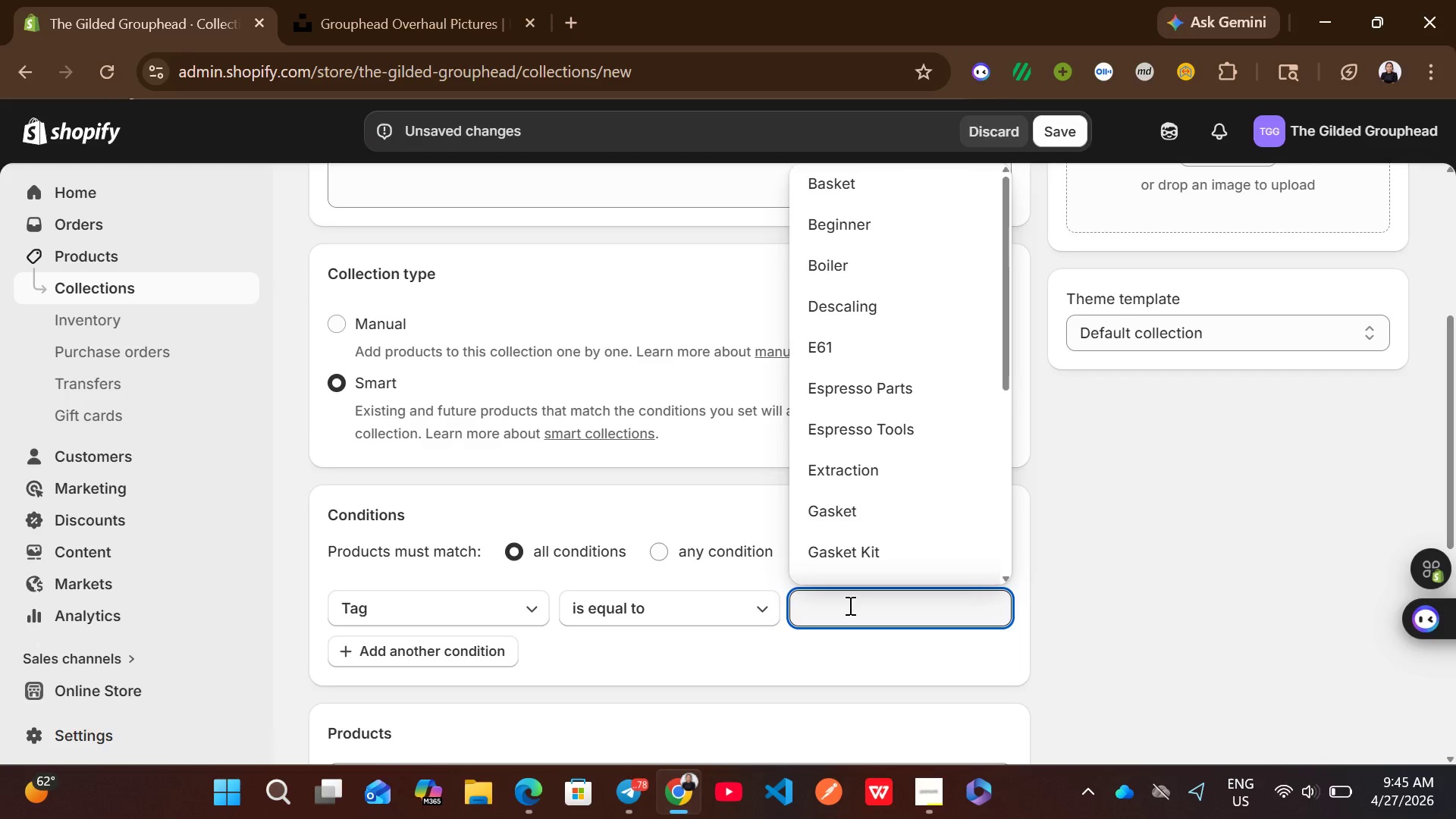 
type(Mas)
 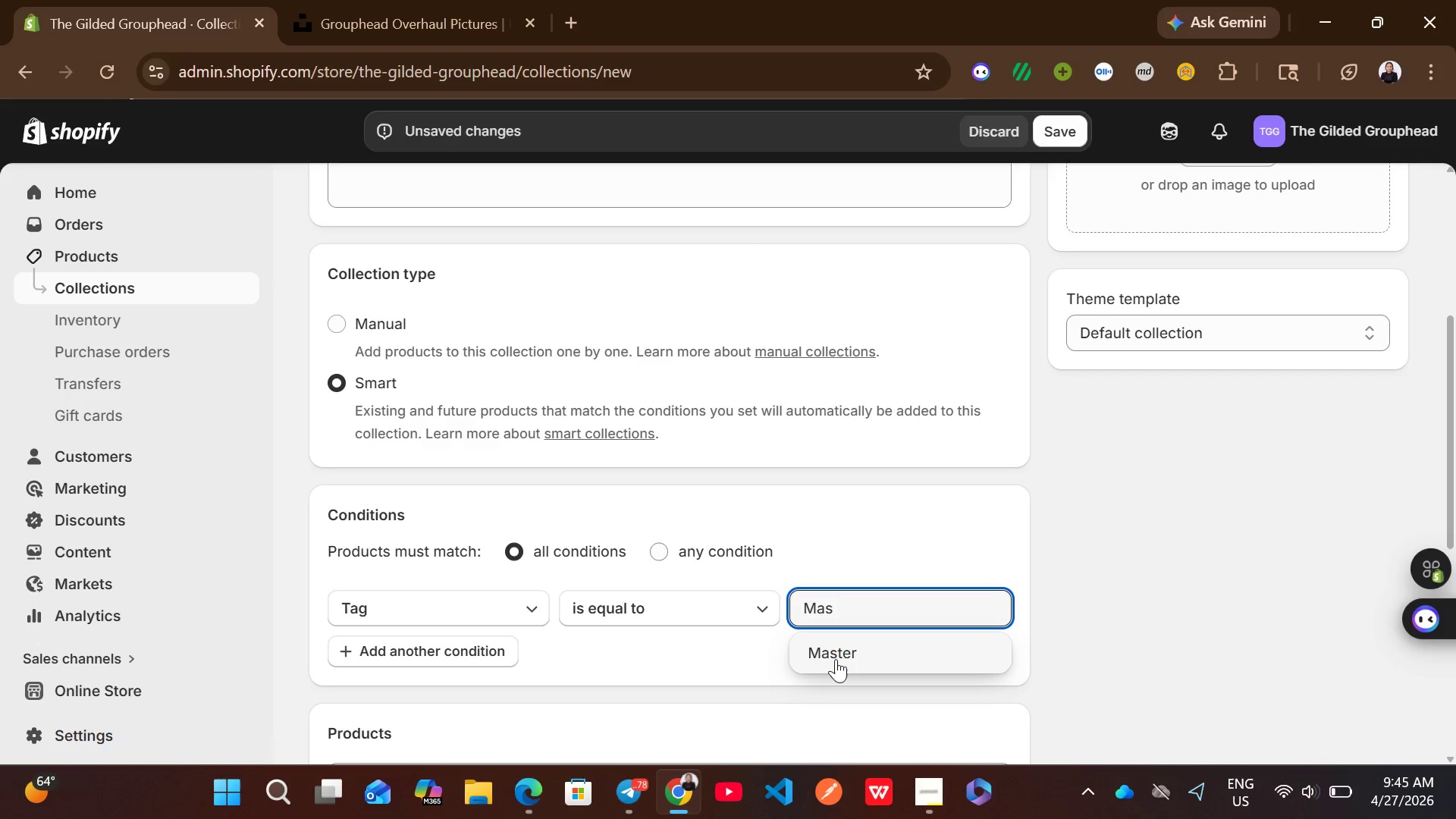 
left_click([836, 661])
 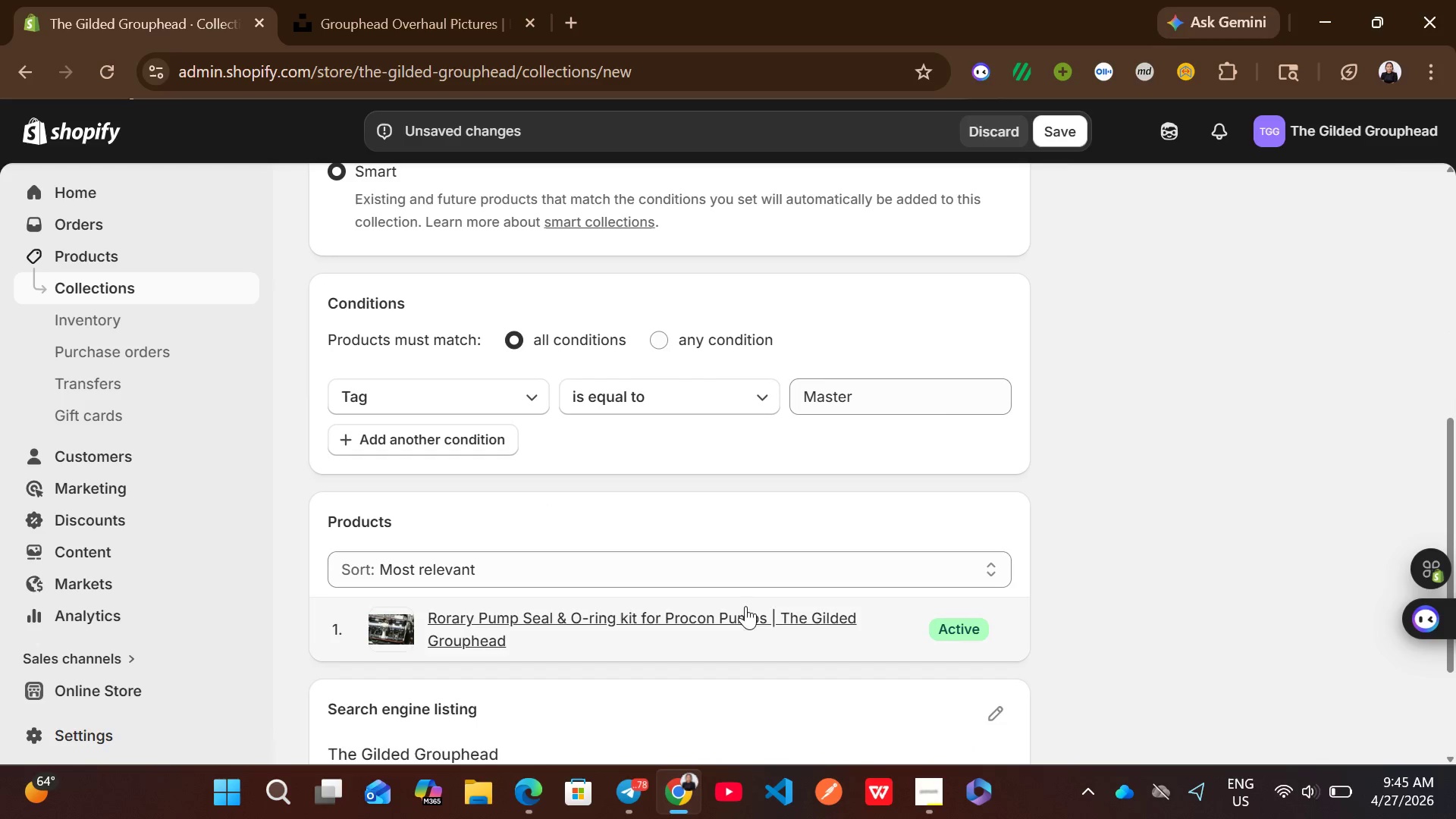 
left_click([1053, 142])
 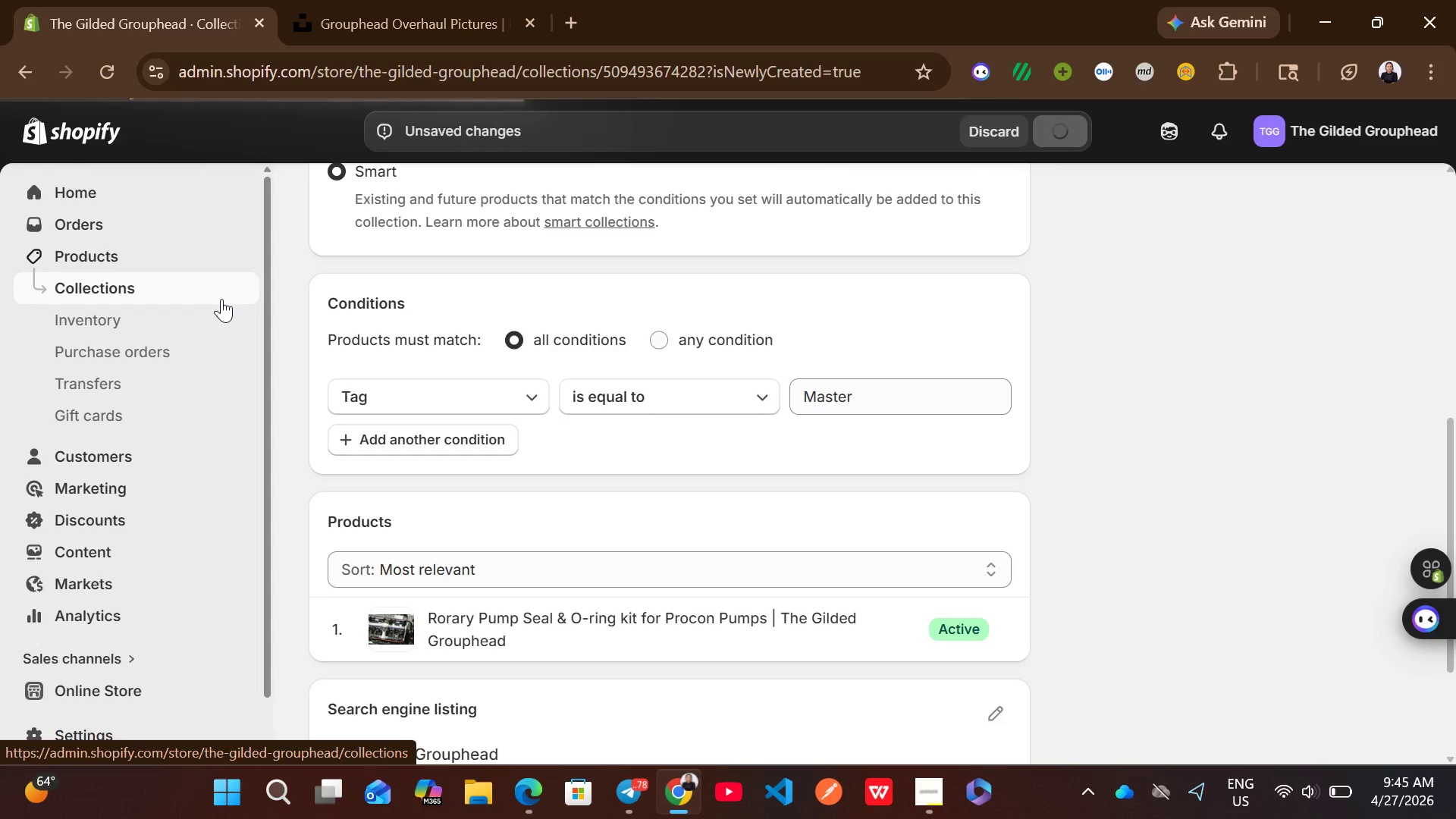 
left_click([221, 299])
 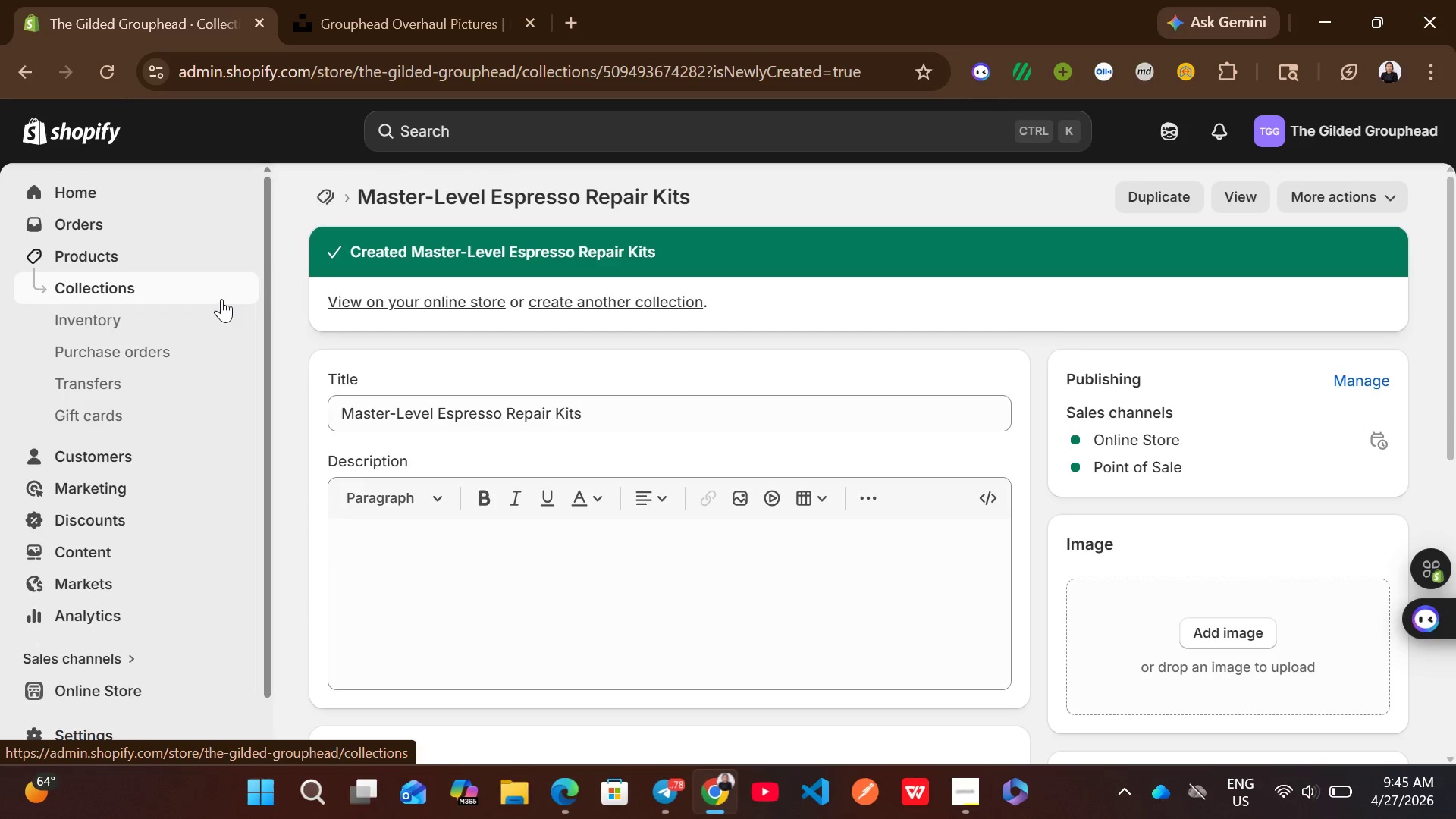 
left_click([221, 299])
 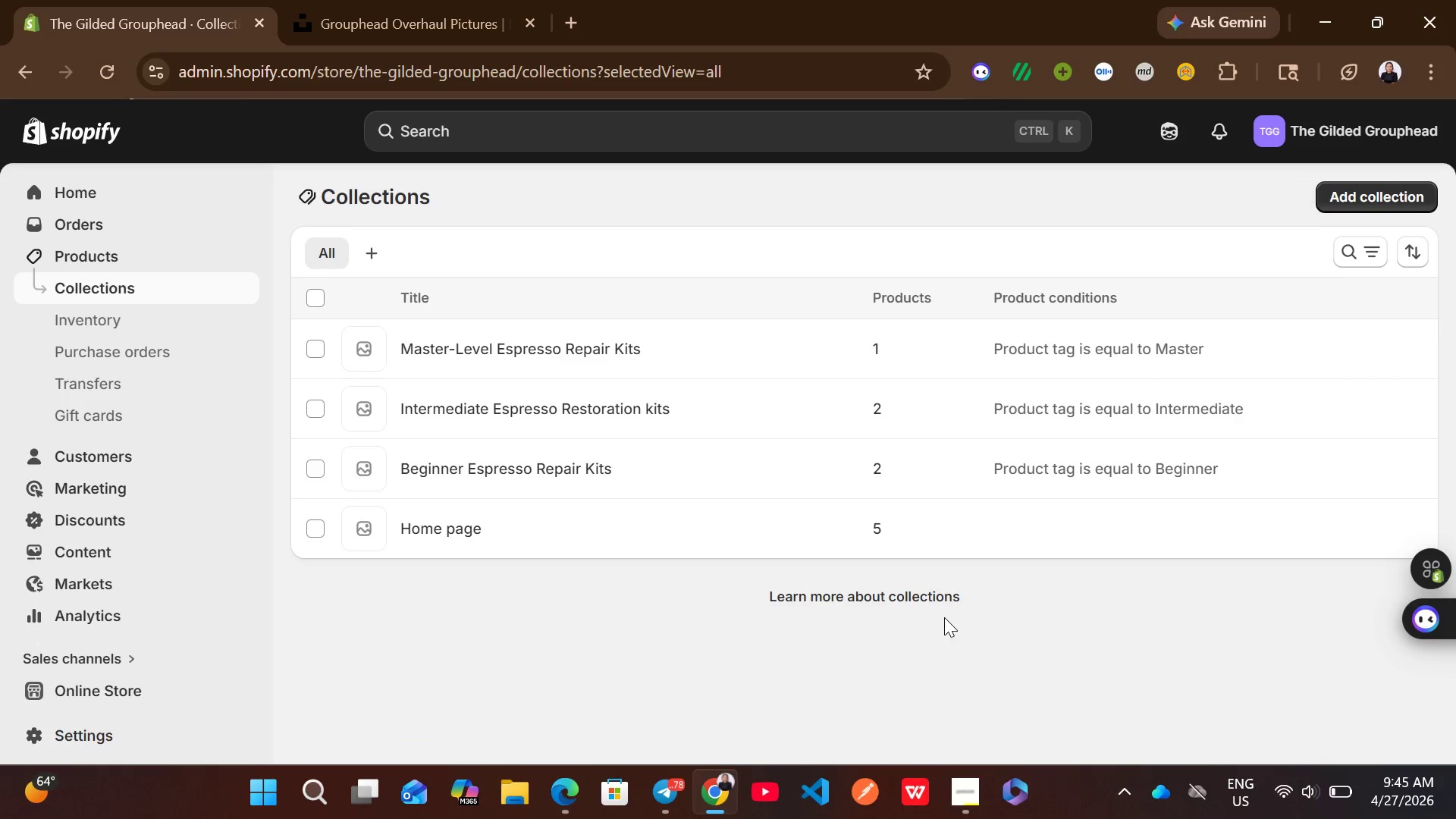 
left_click([962, 788])